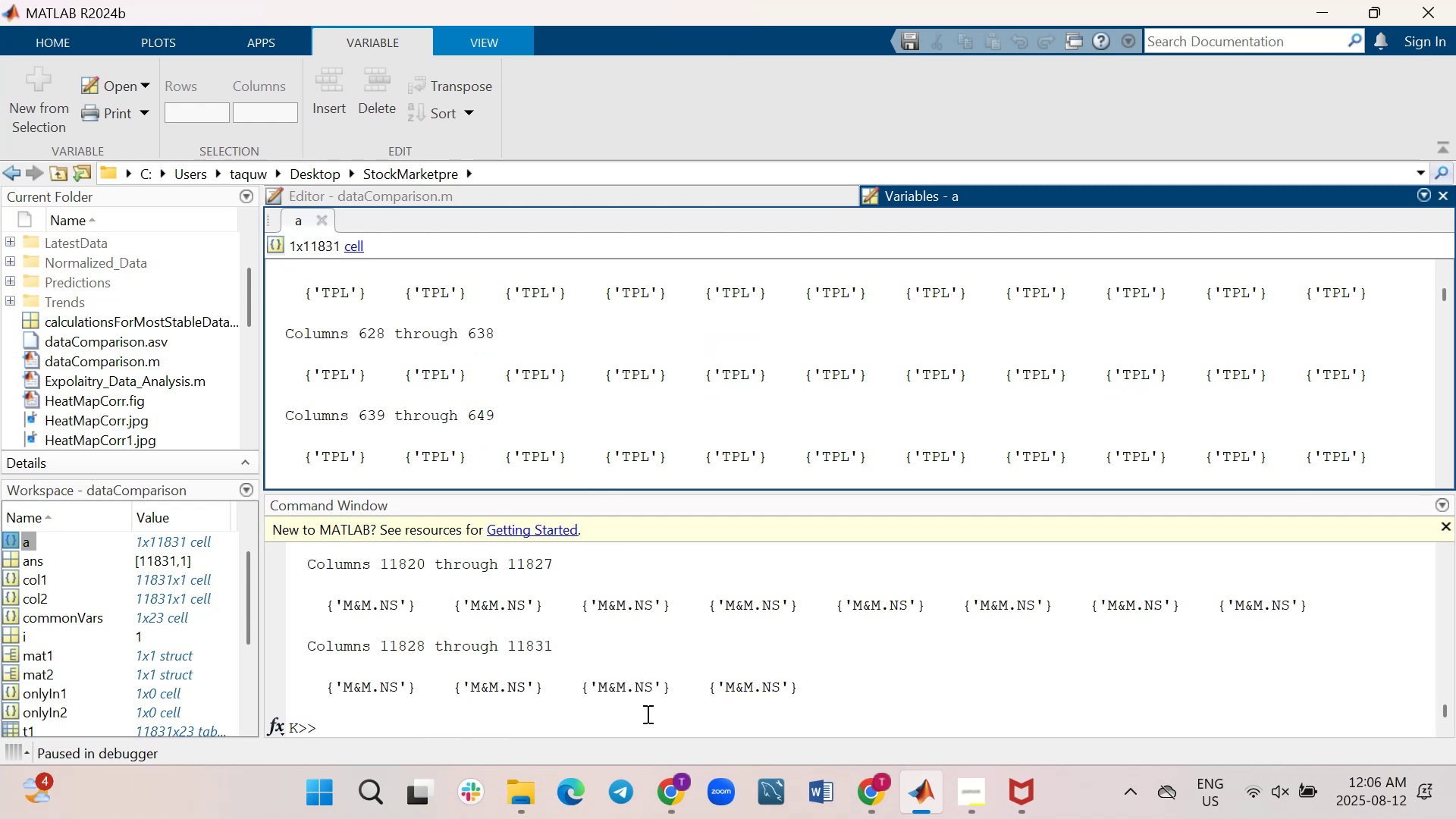 
left_click([646, 714])
 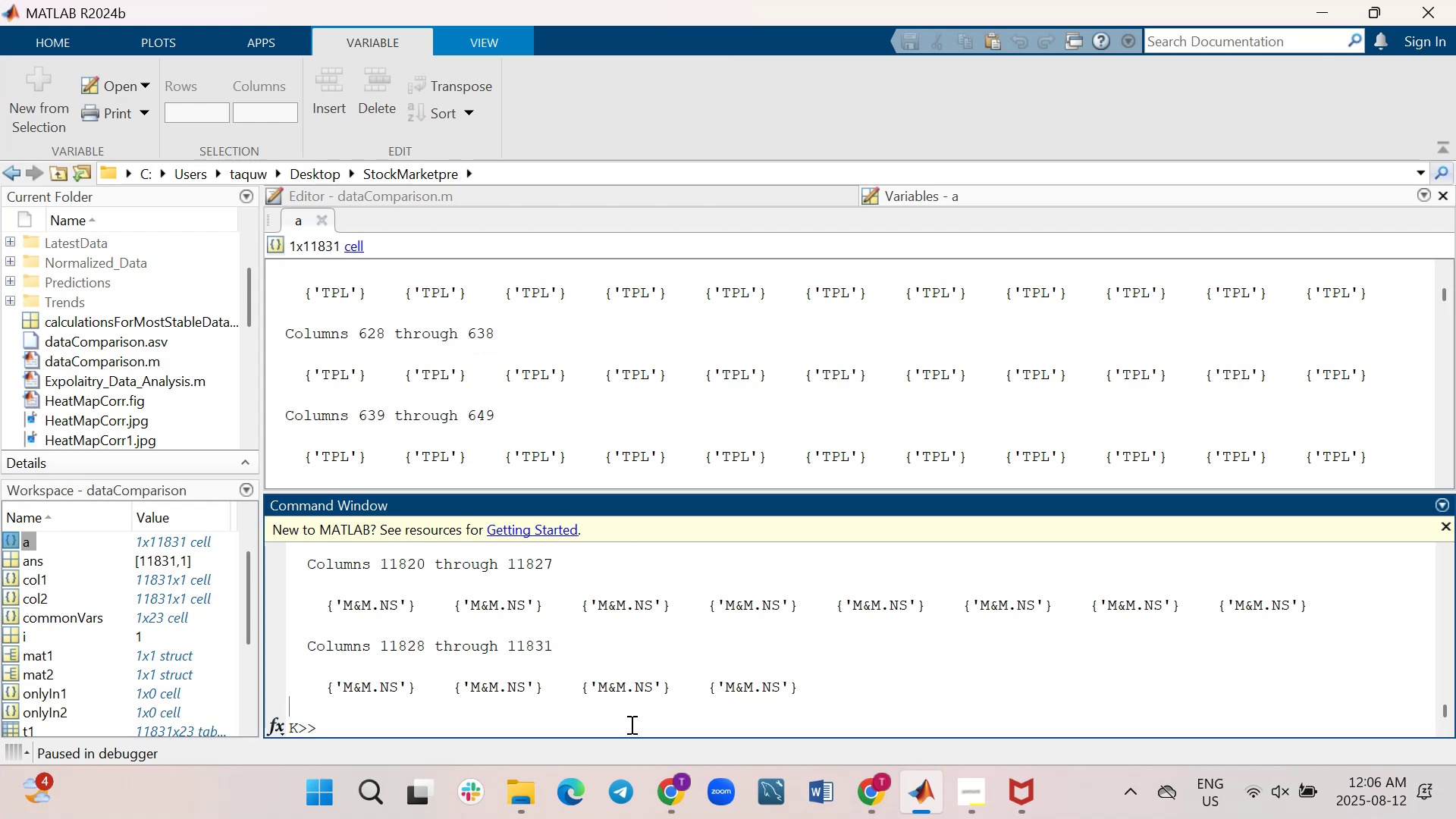 
type(clc)
 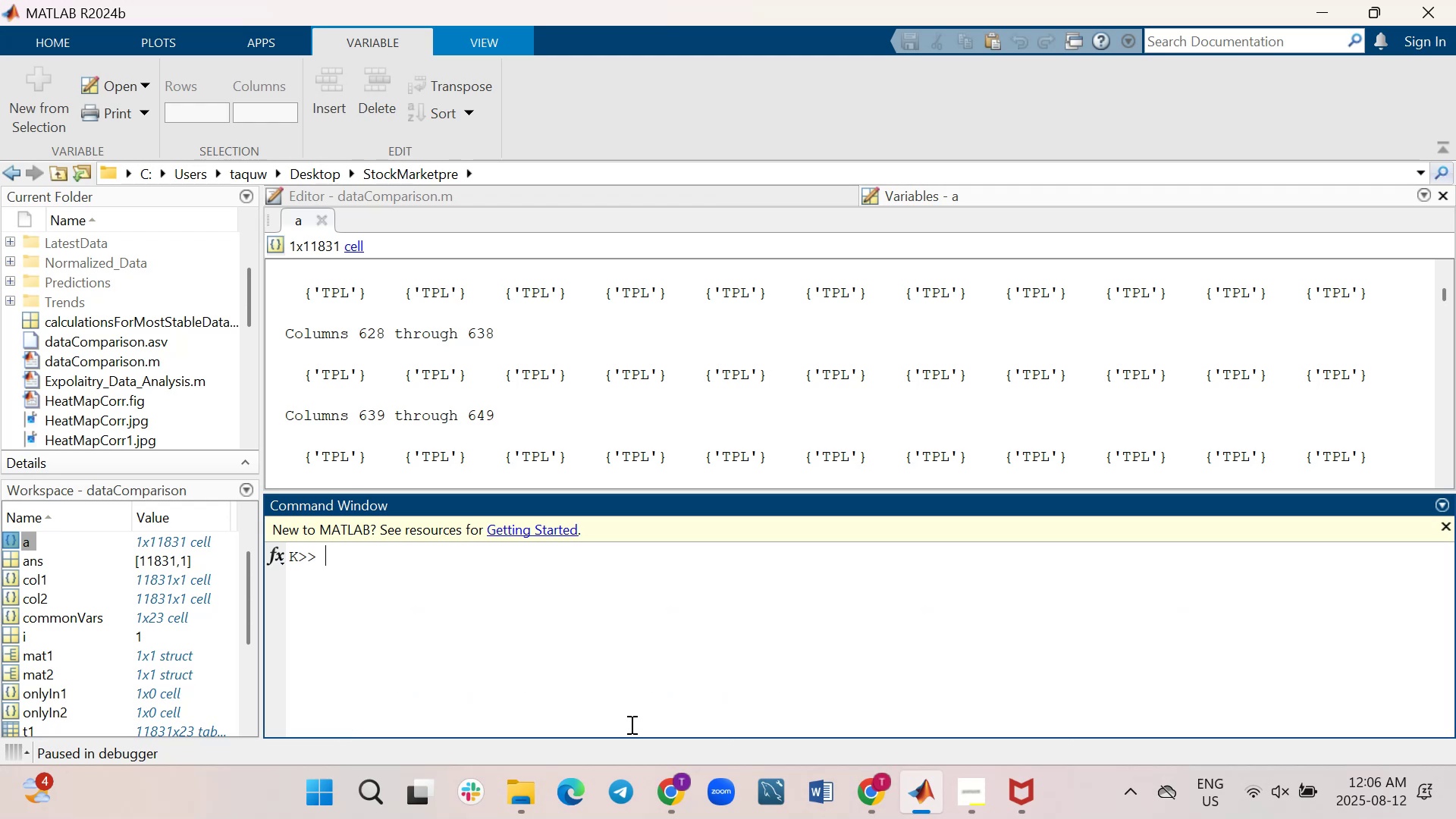 
key(Enter)
 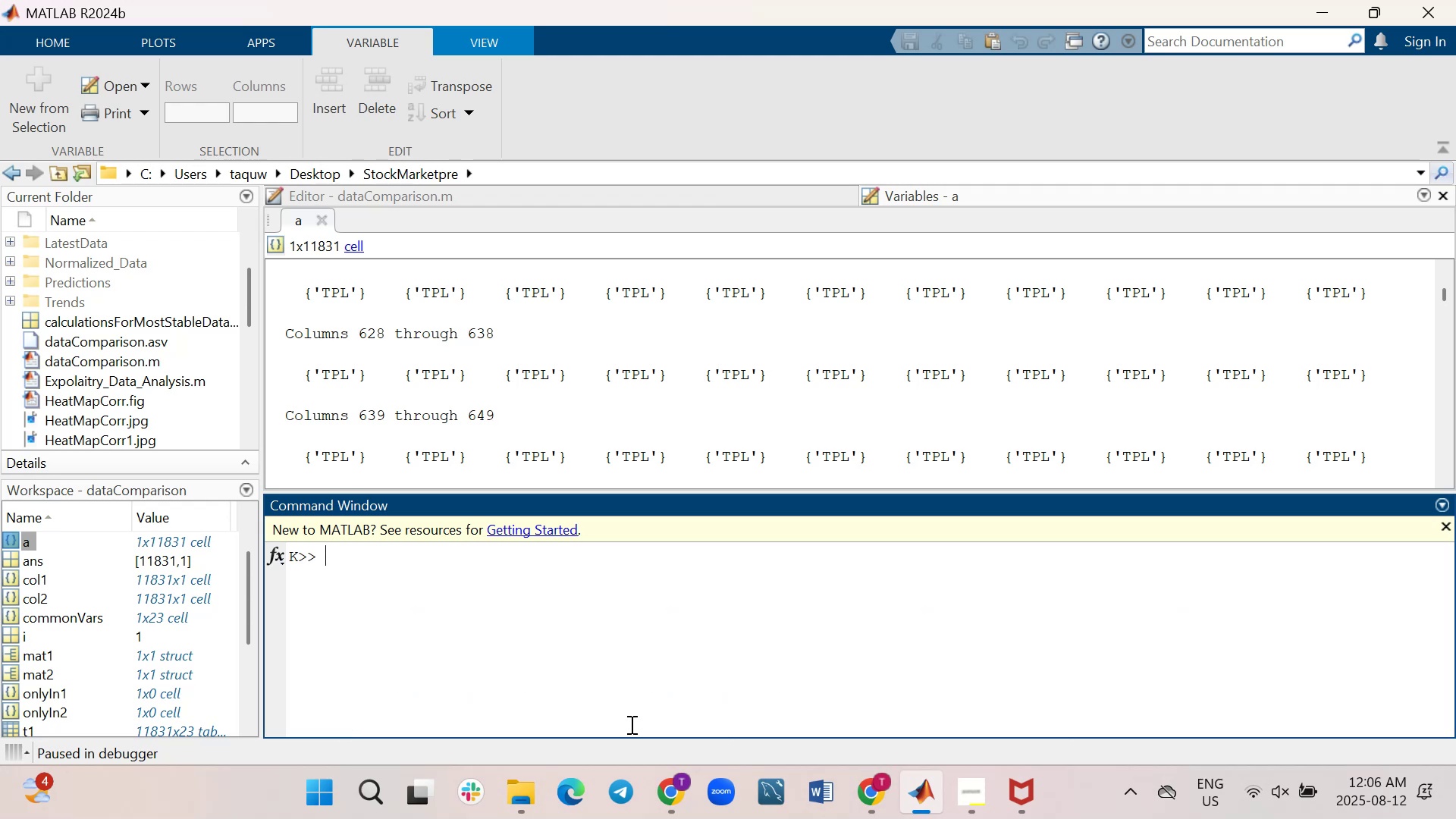 
wait(9.46)
 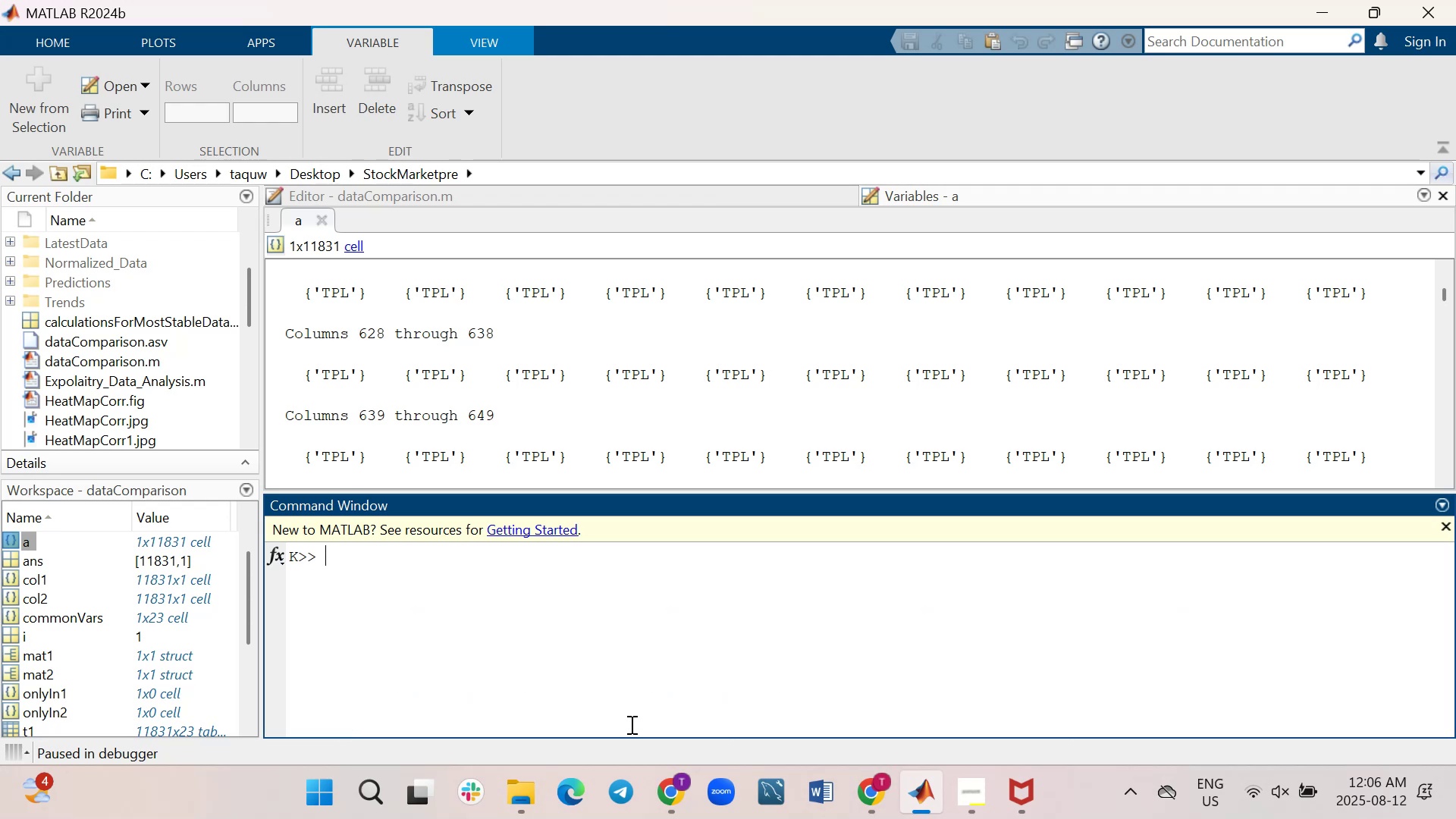 
key(A)
 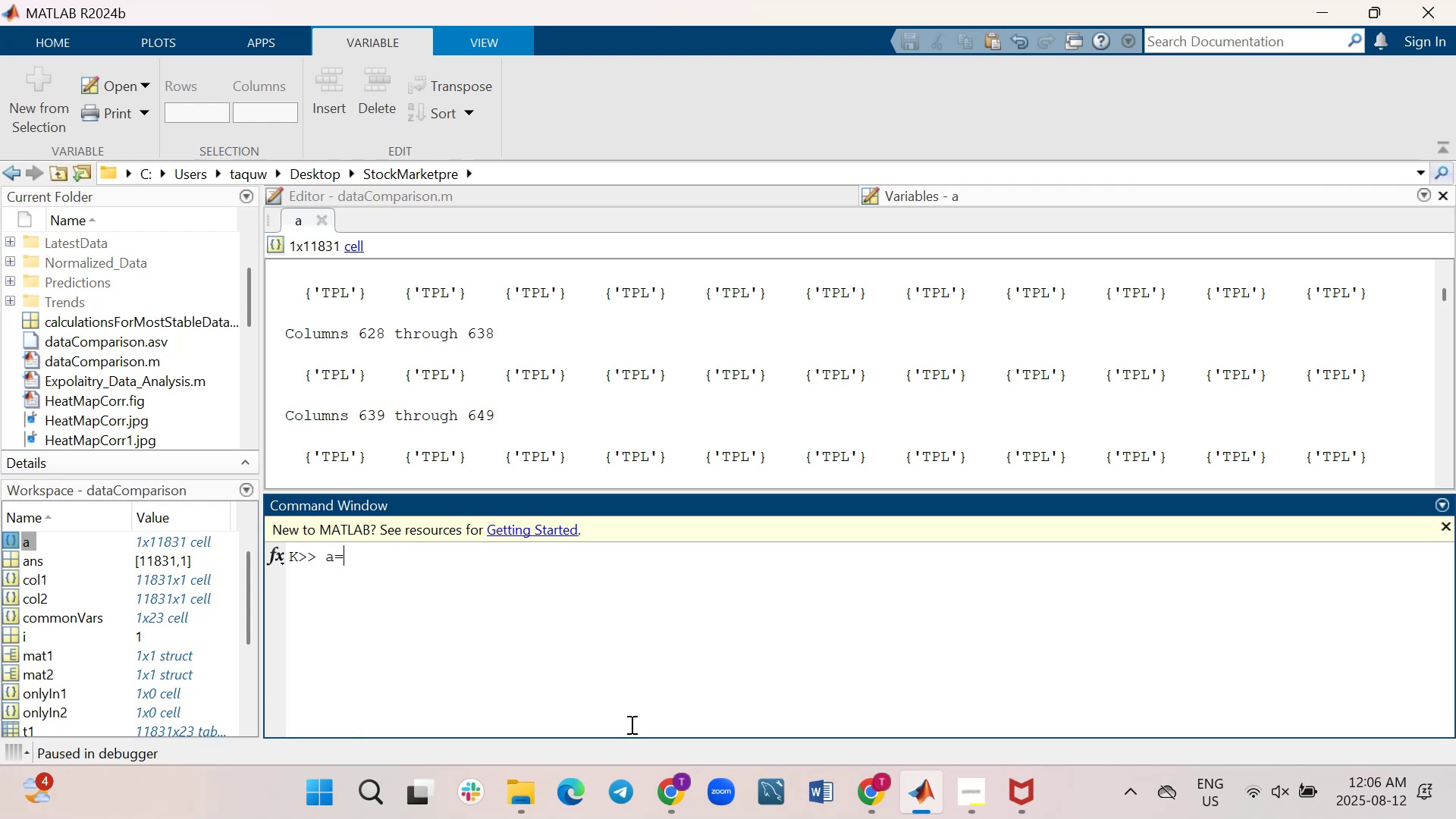 
key(Equal)
 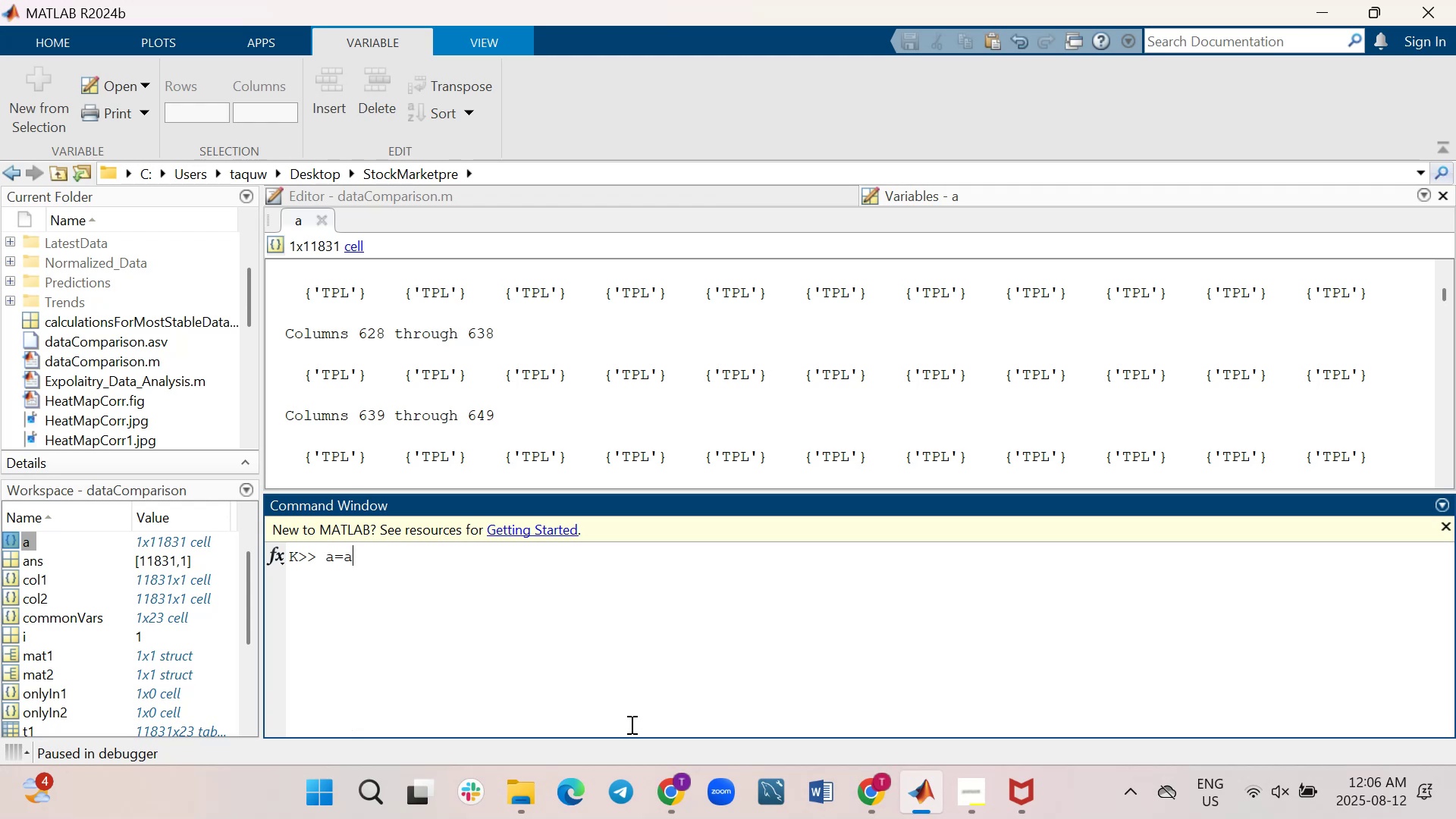 
key(A)
 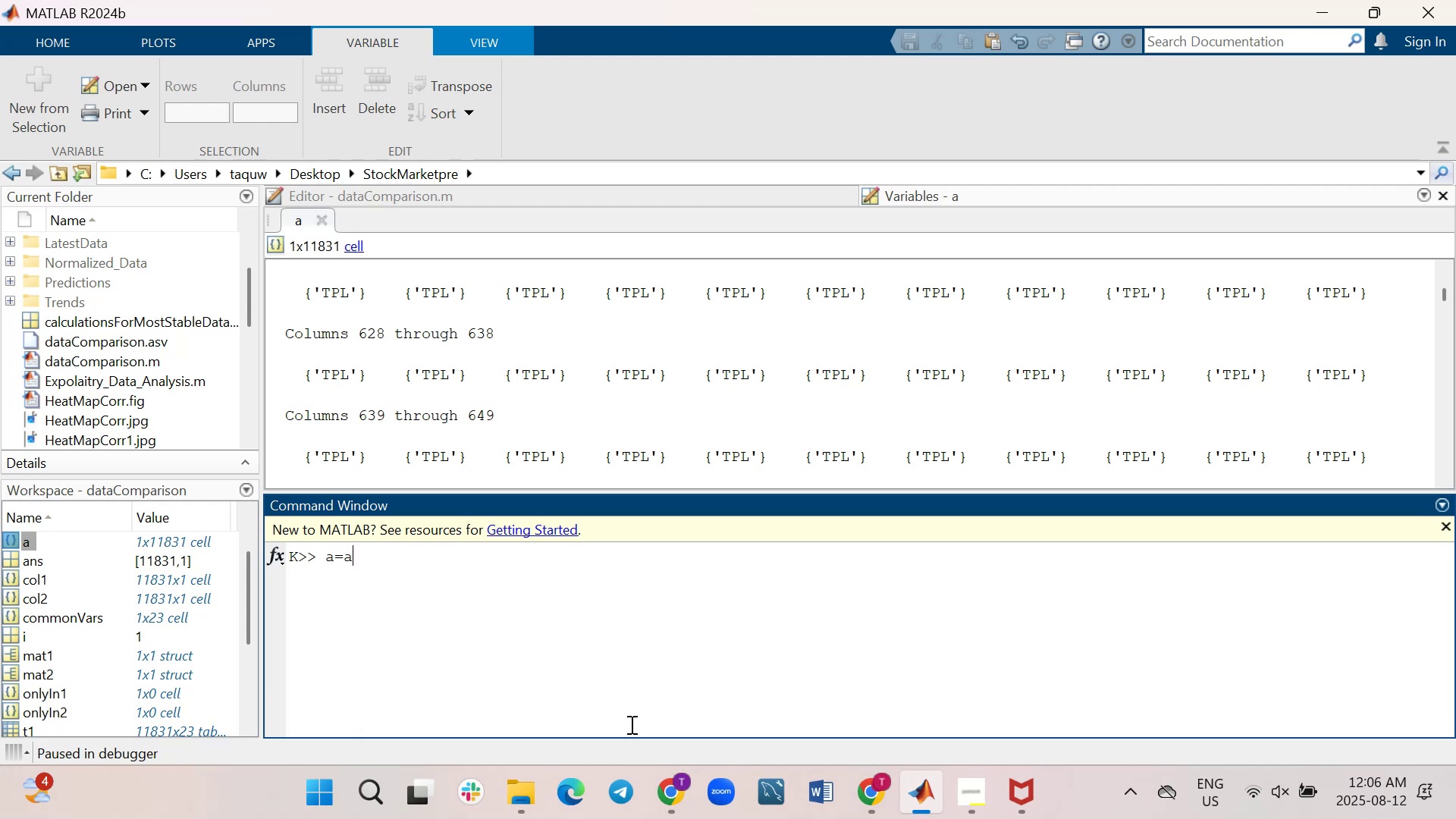 
key(Shift+ShiftRight)
 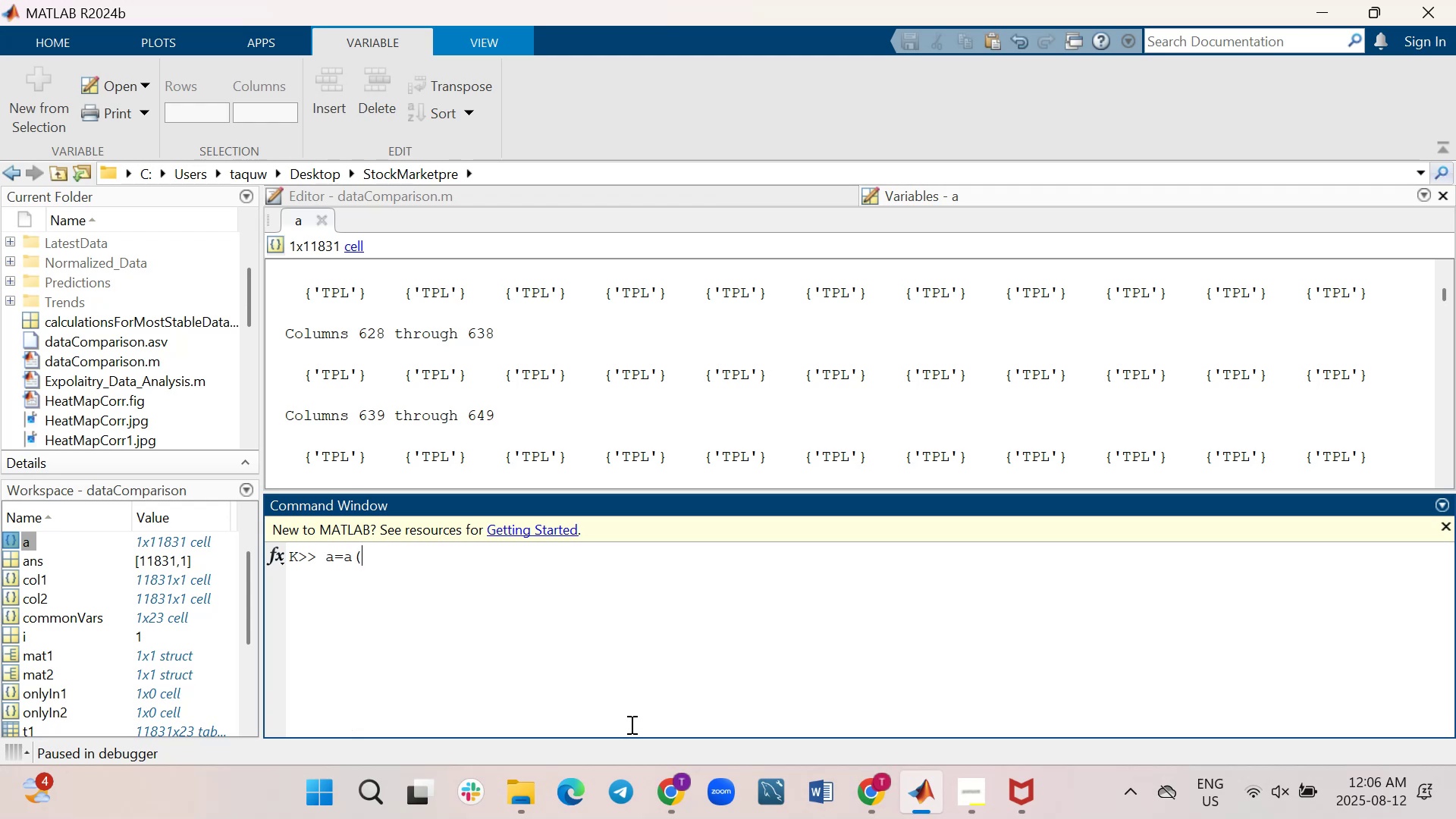 
key(Shift+9)
 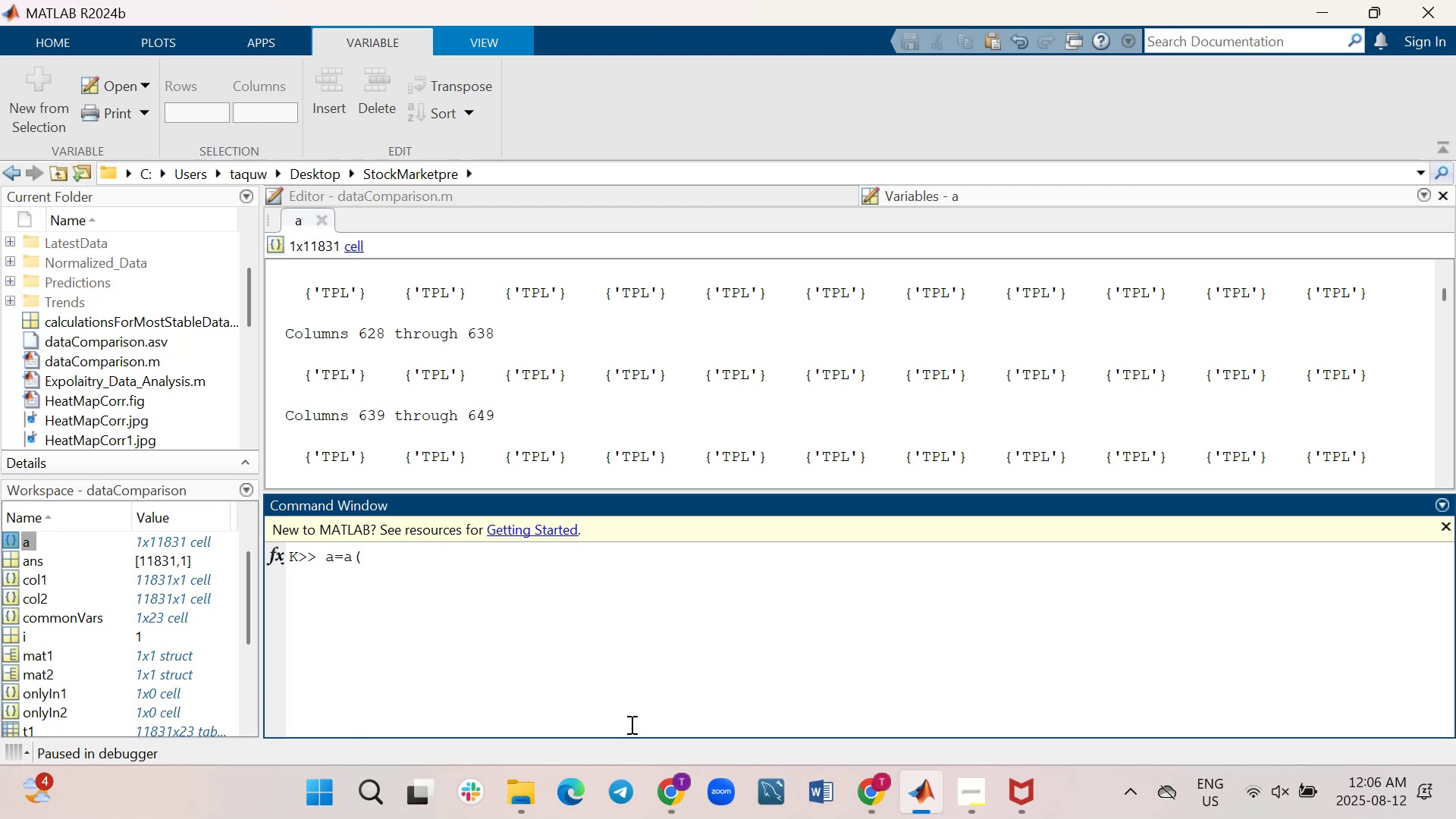 
key(Shift+Semicolon)
 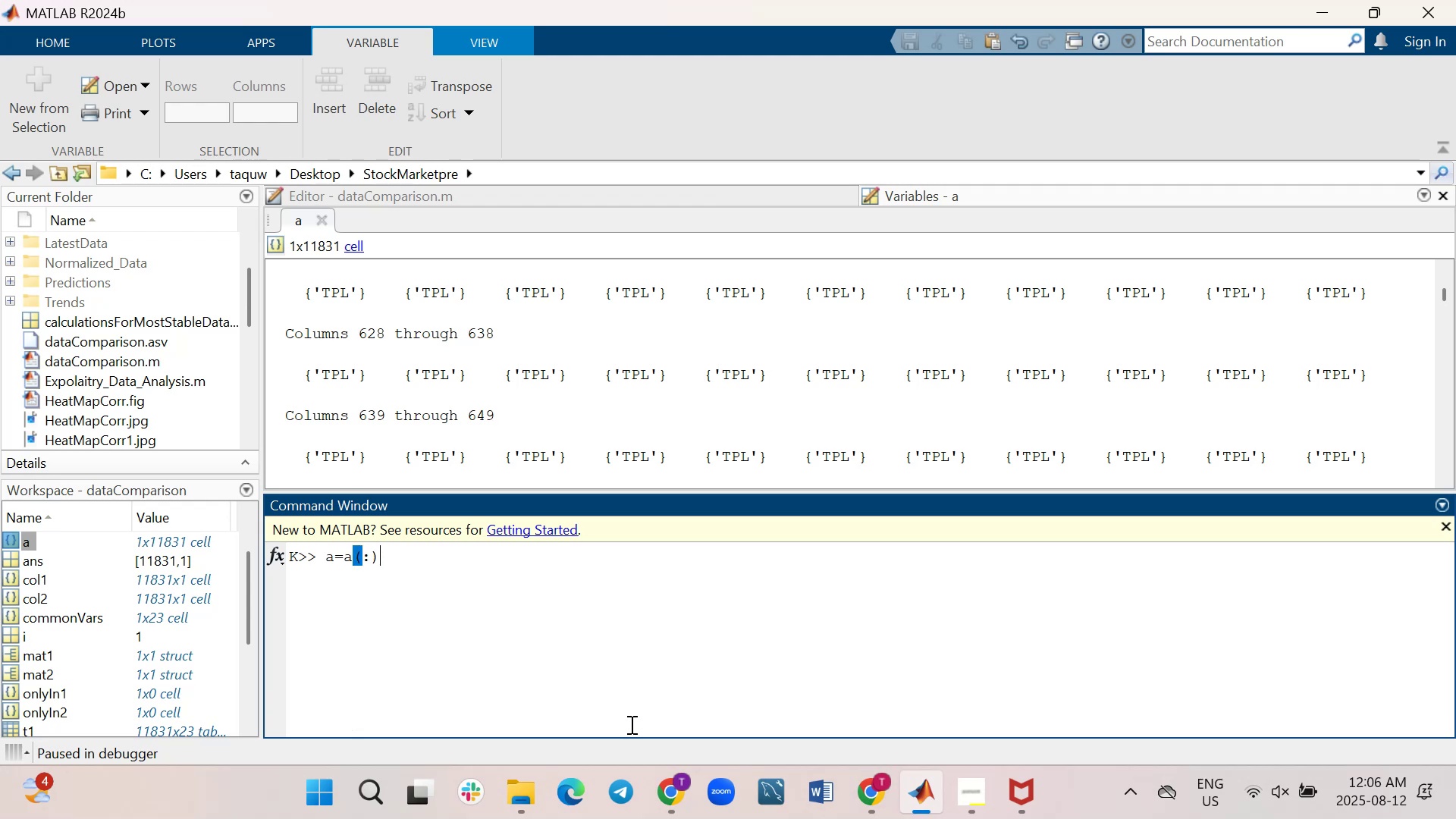 
key(Shift+ShiftRight)
 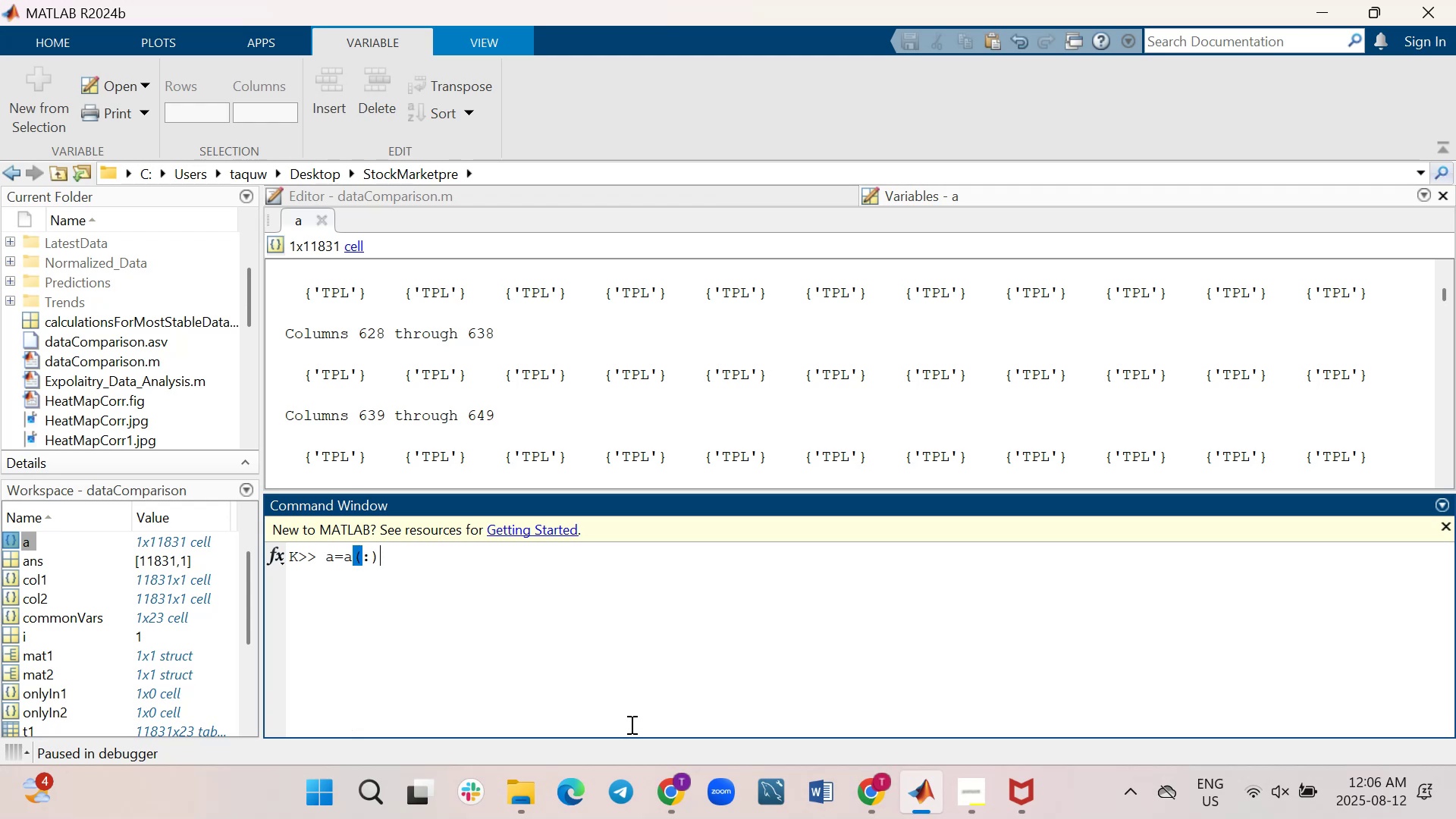 
key(Shift+0)
 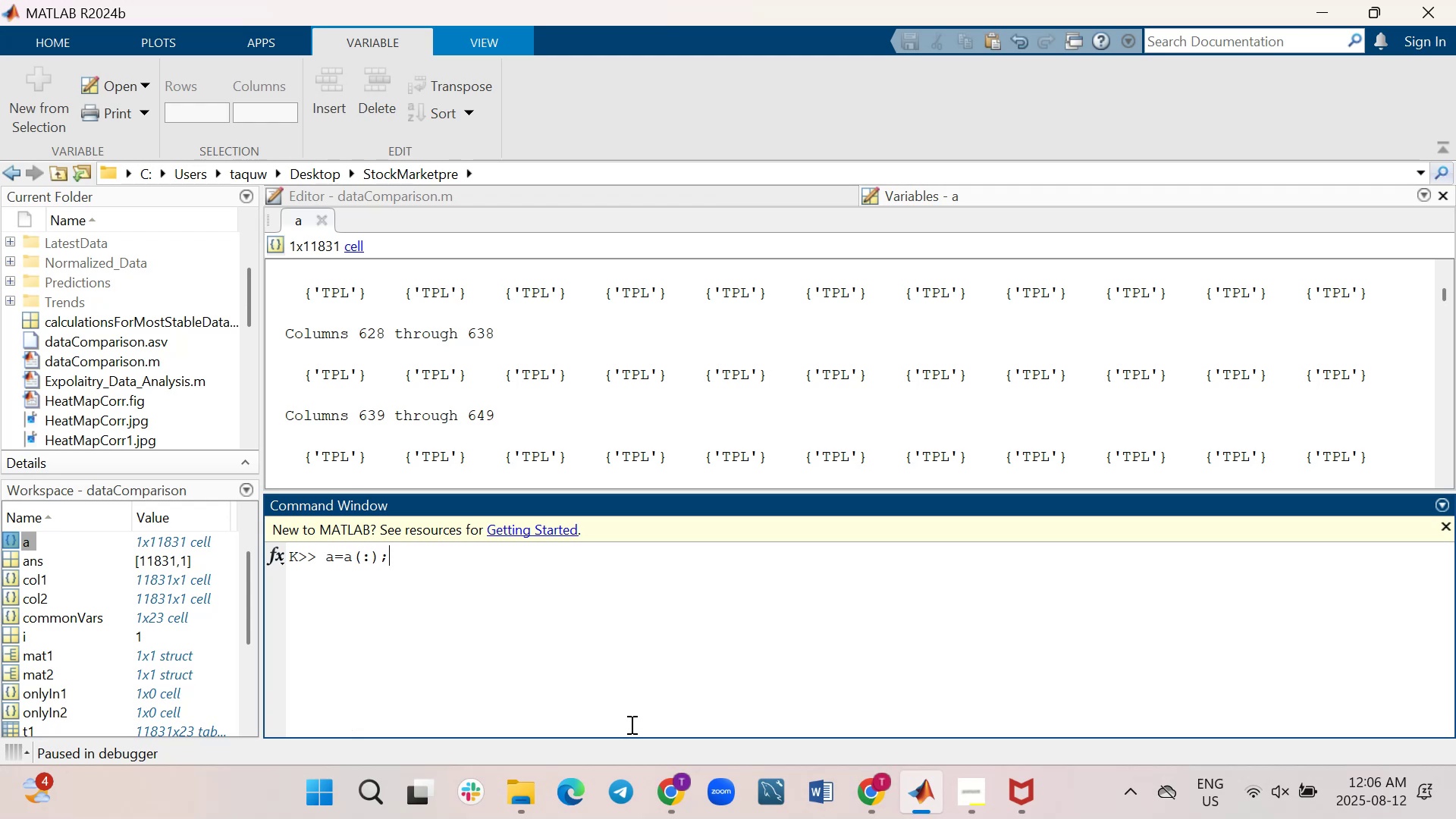 
key(Semicolon)
 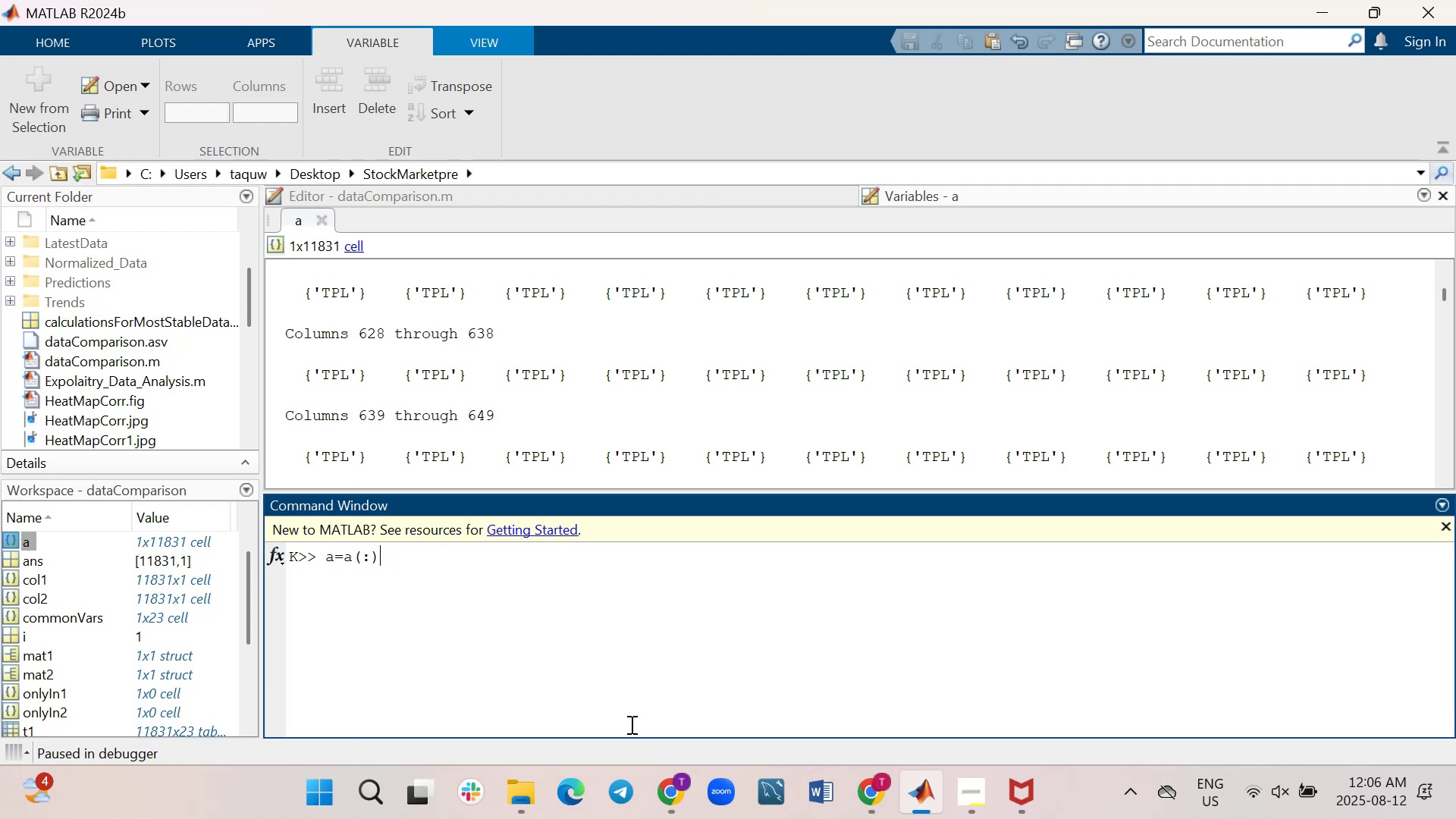 
key(Backspace)
 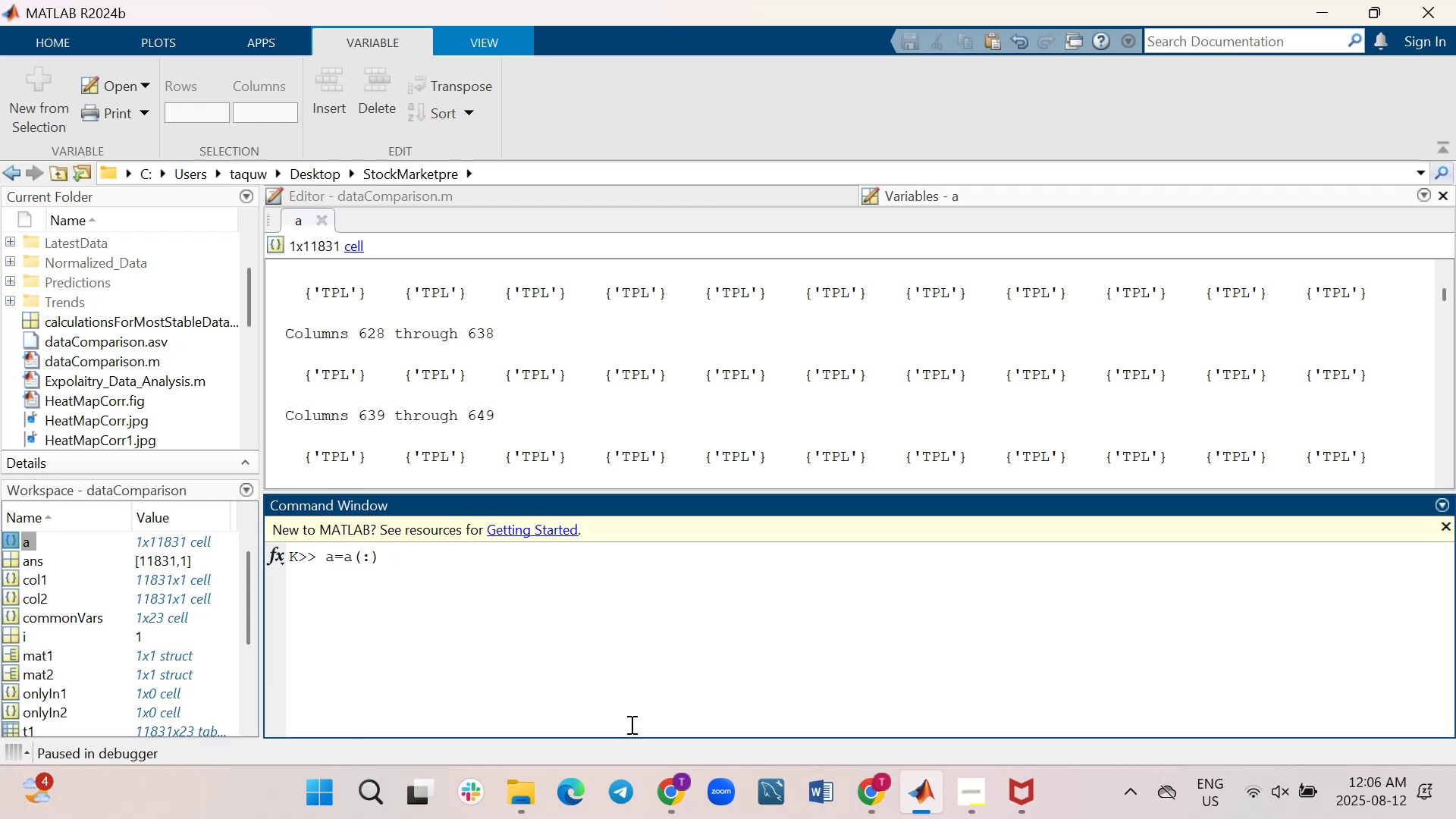 
key(Semicolon)
 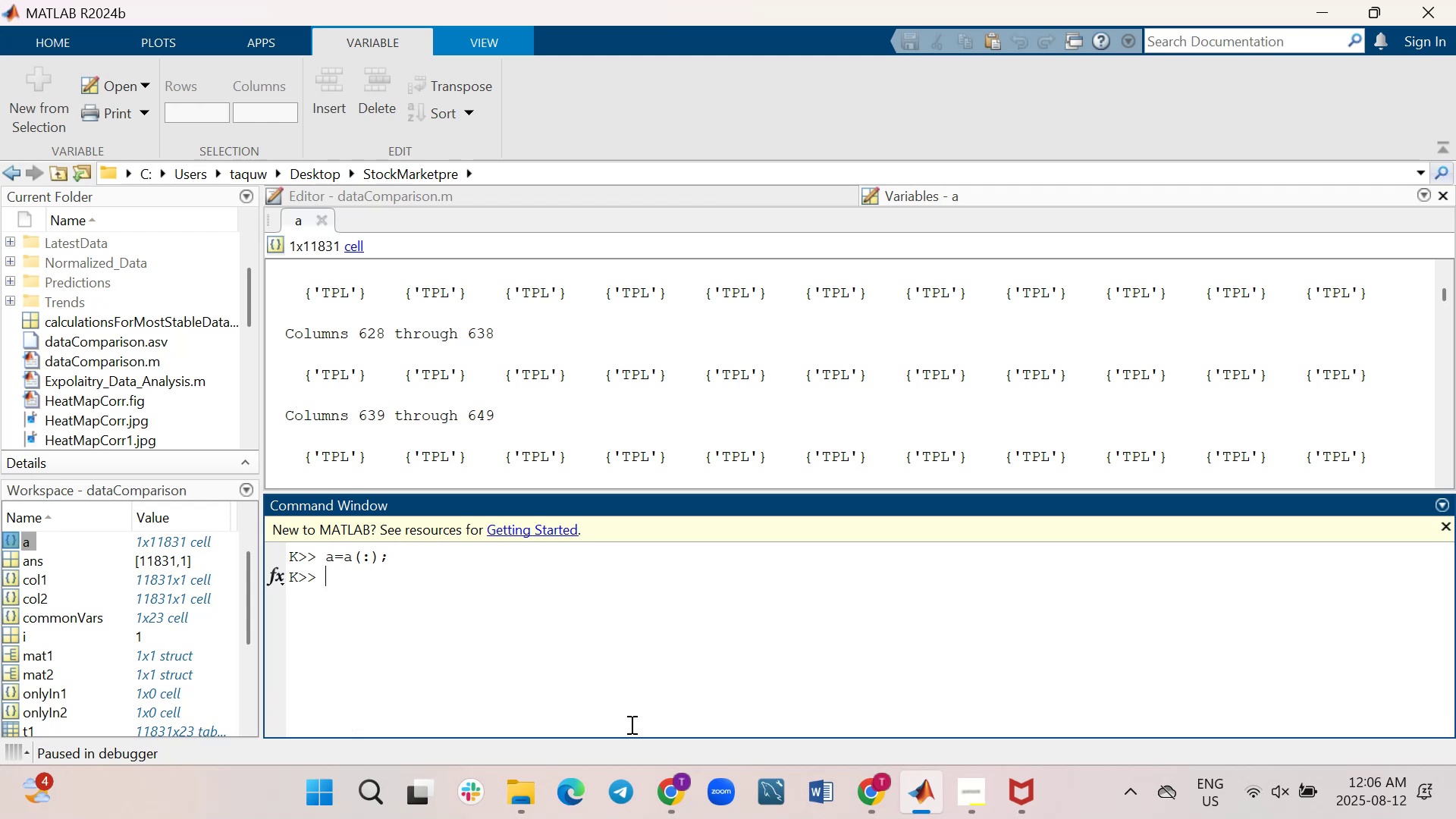 
key(Enter)
 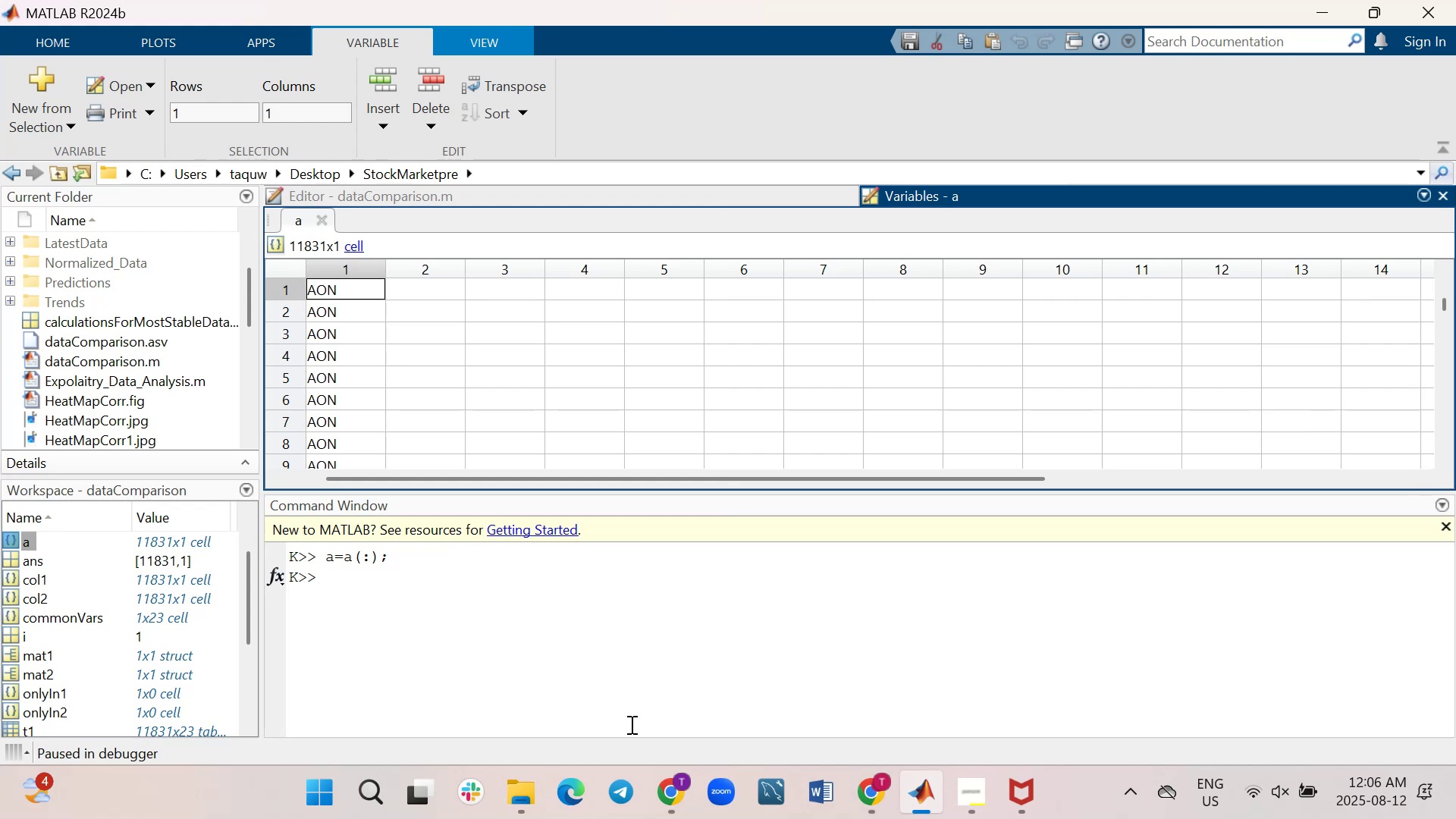 
key(A)
 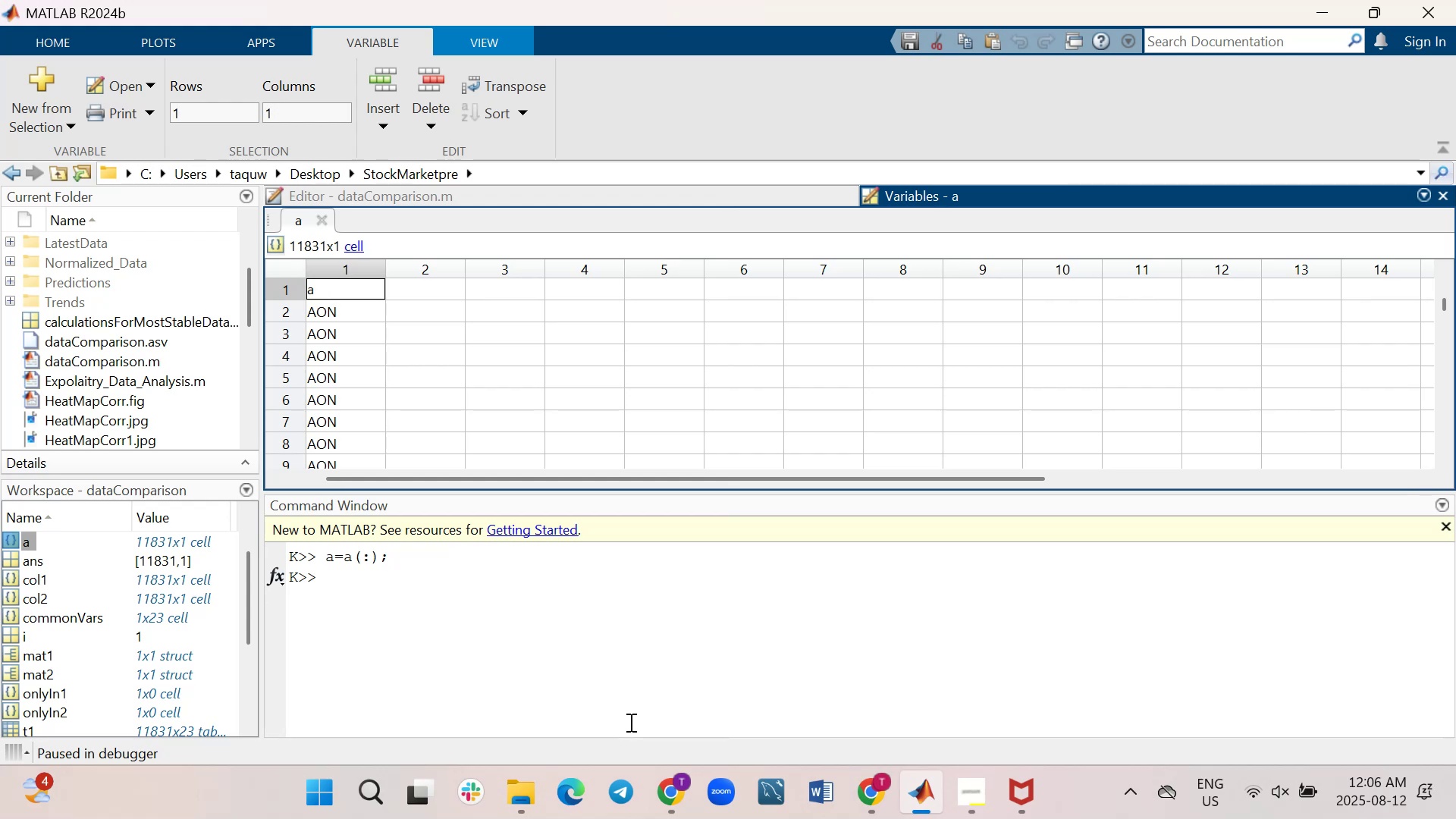 
left_click([624, 656])
 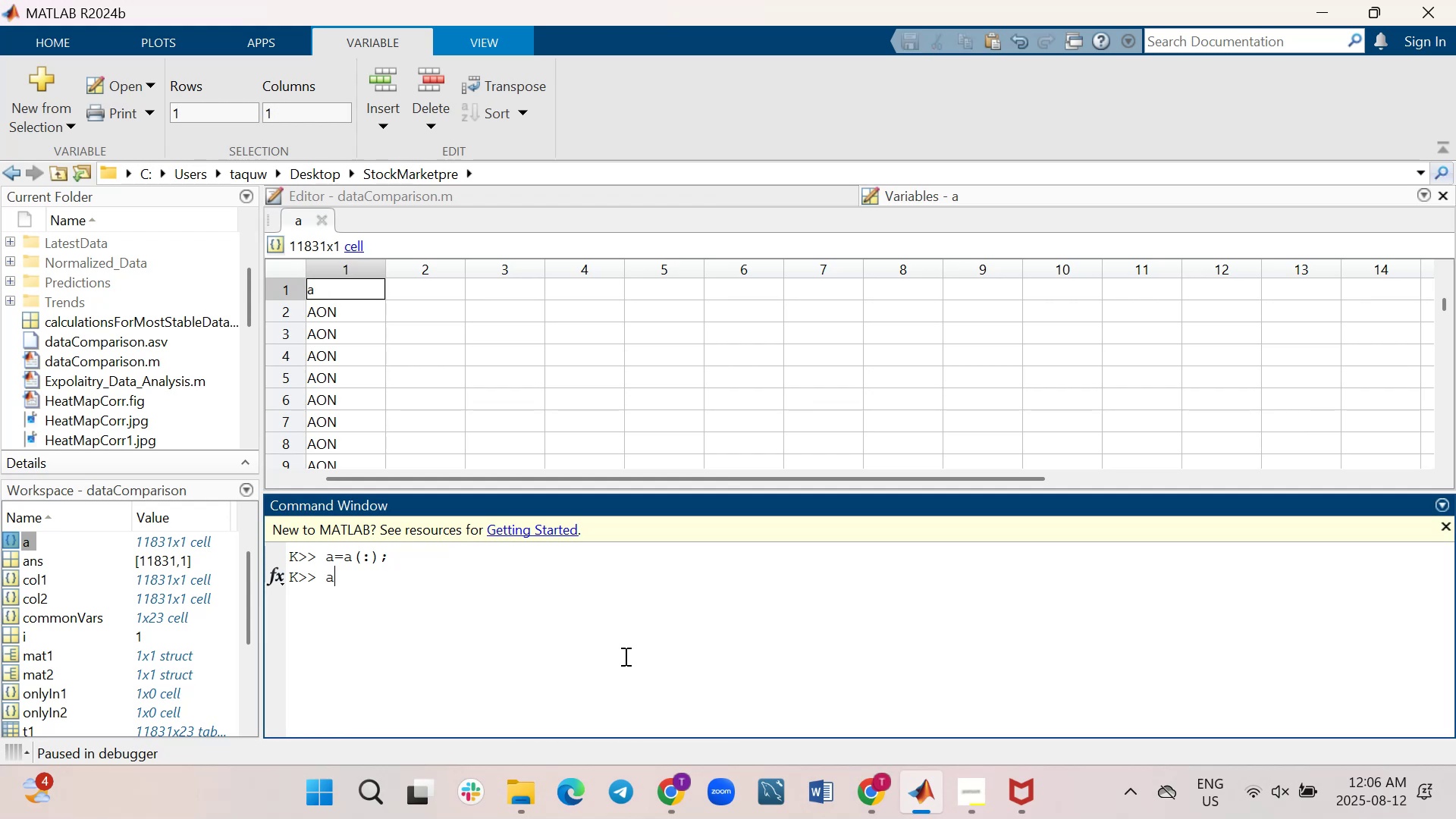 
key(A)
 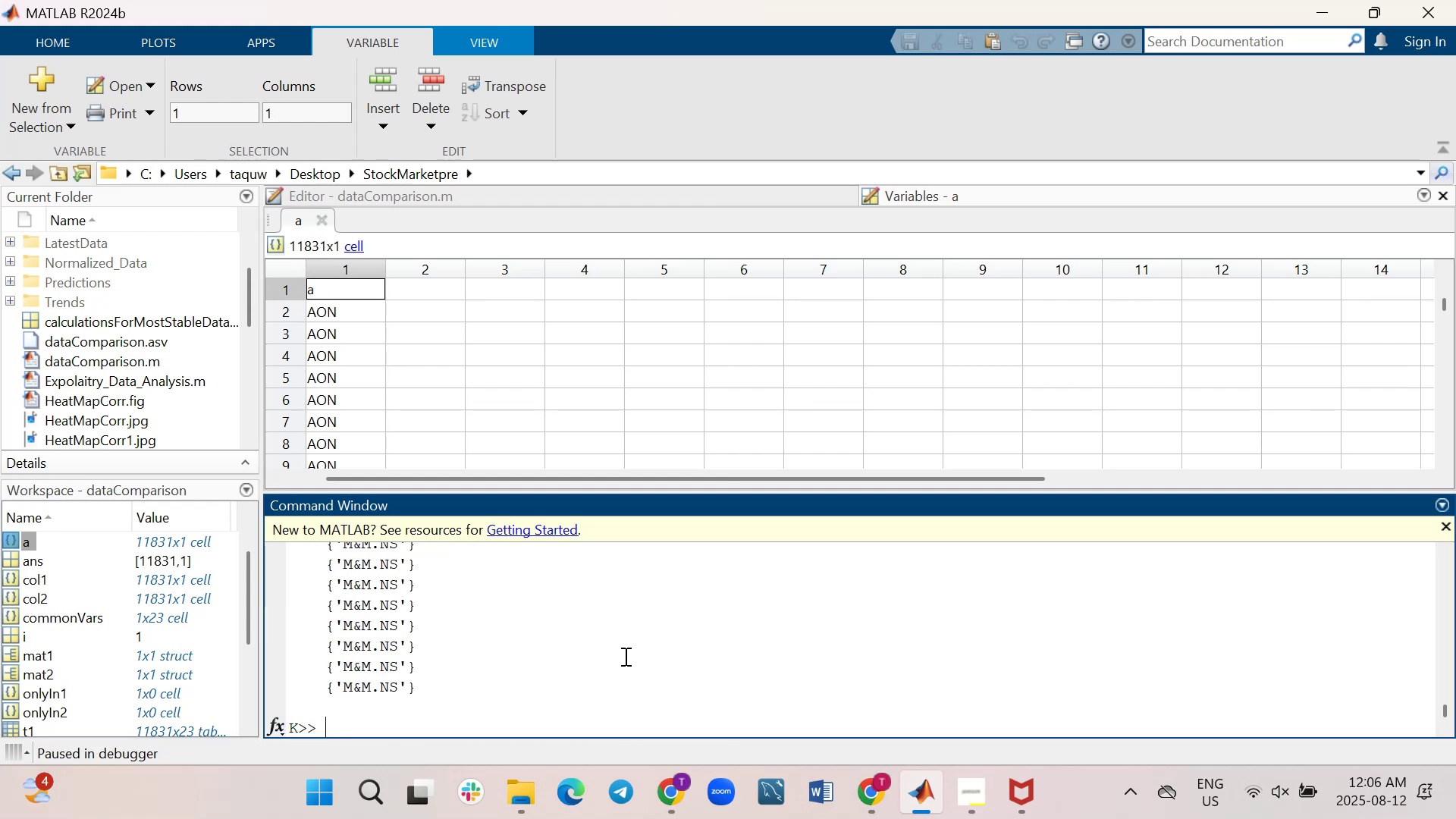 
key(Enter)
 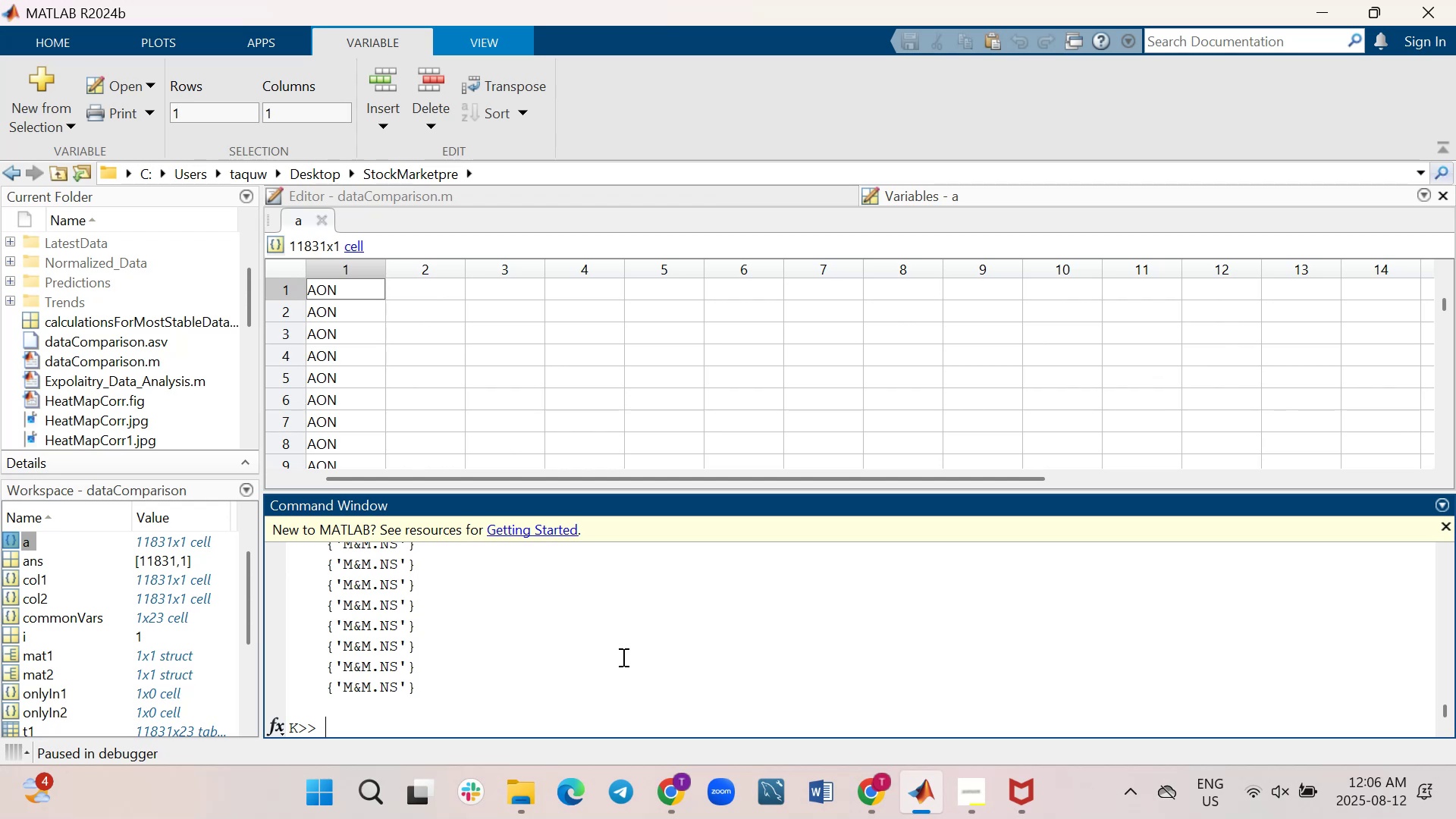 
wait(6.87)
 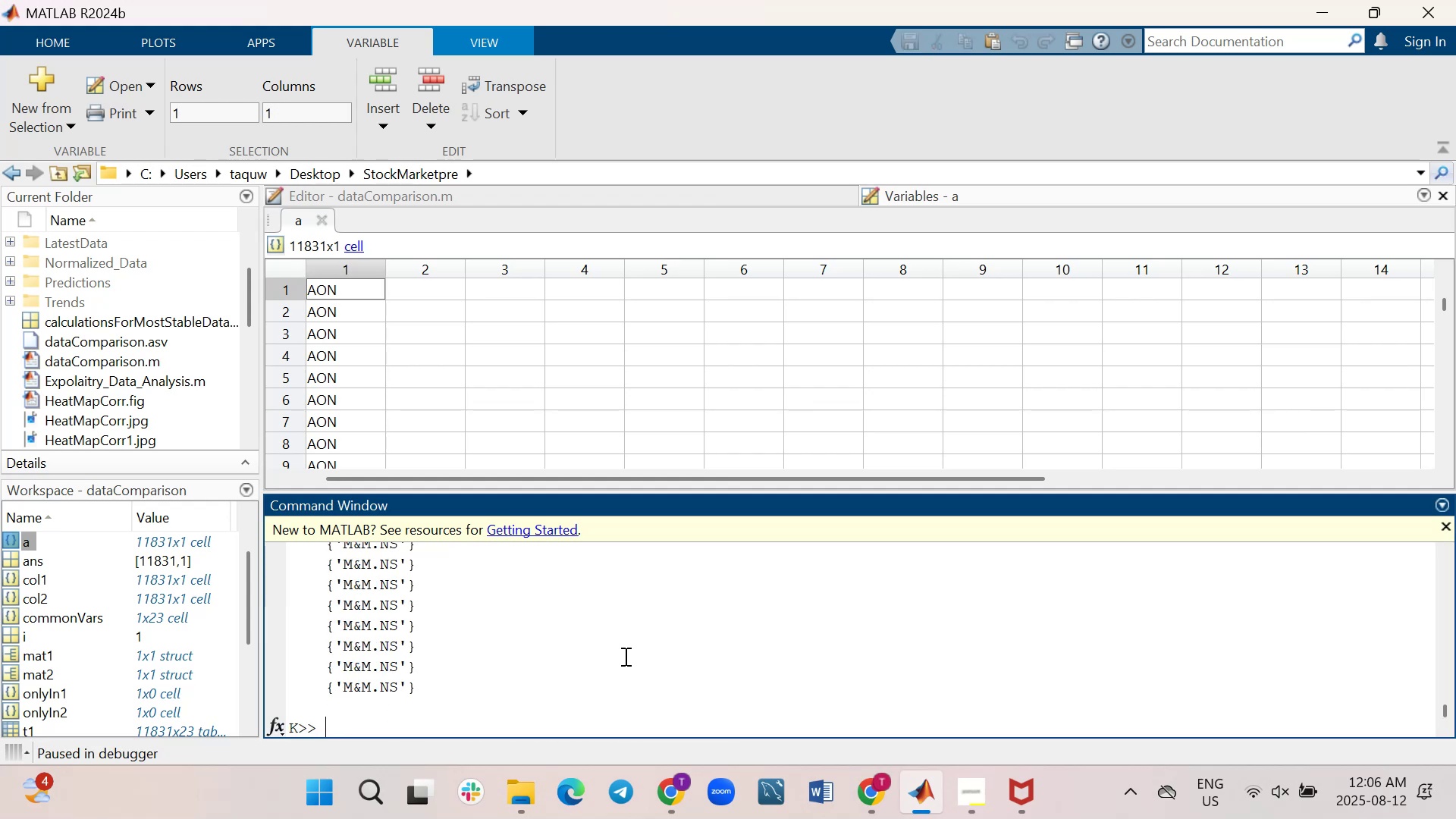 
scroll: coordinate [622, 657], scroll_direction: up, amount: 2.0
 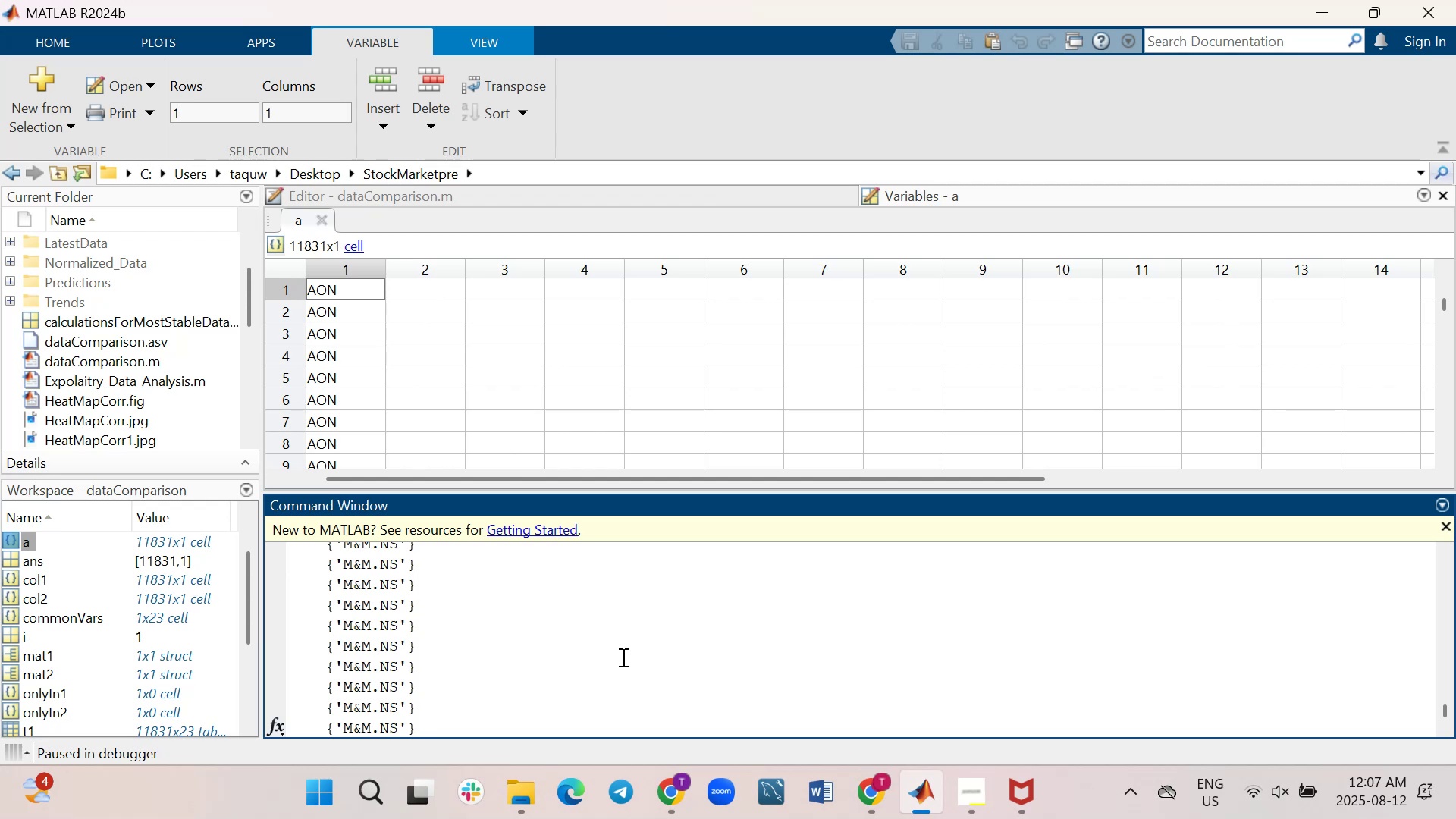 
wait(5.36)
 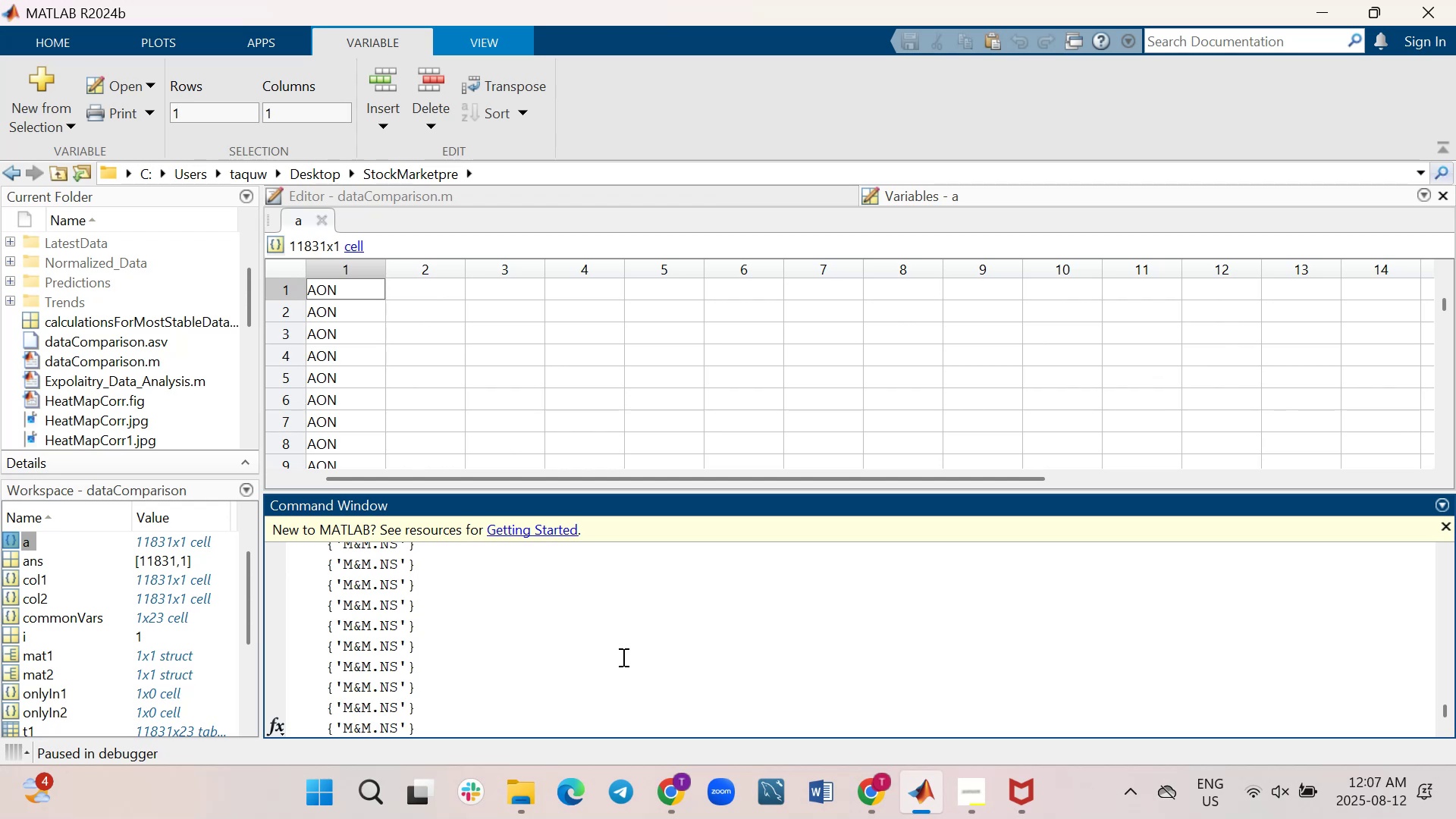 
scroll: coordinate [622, 657], scroll_direction: up, amount: 1.0
 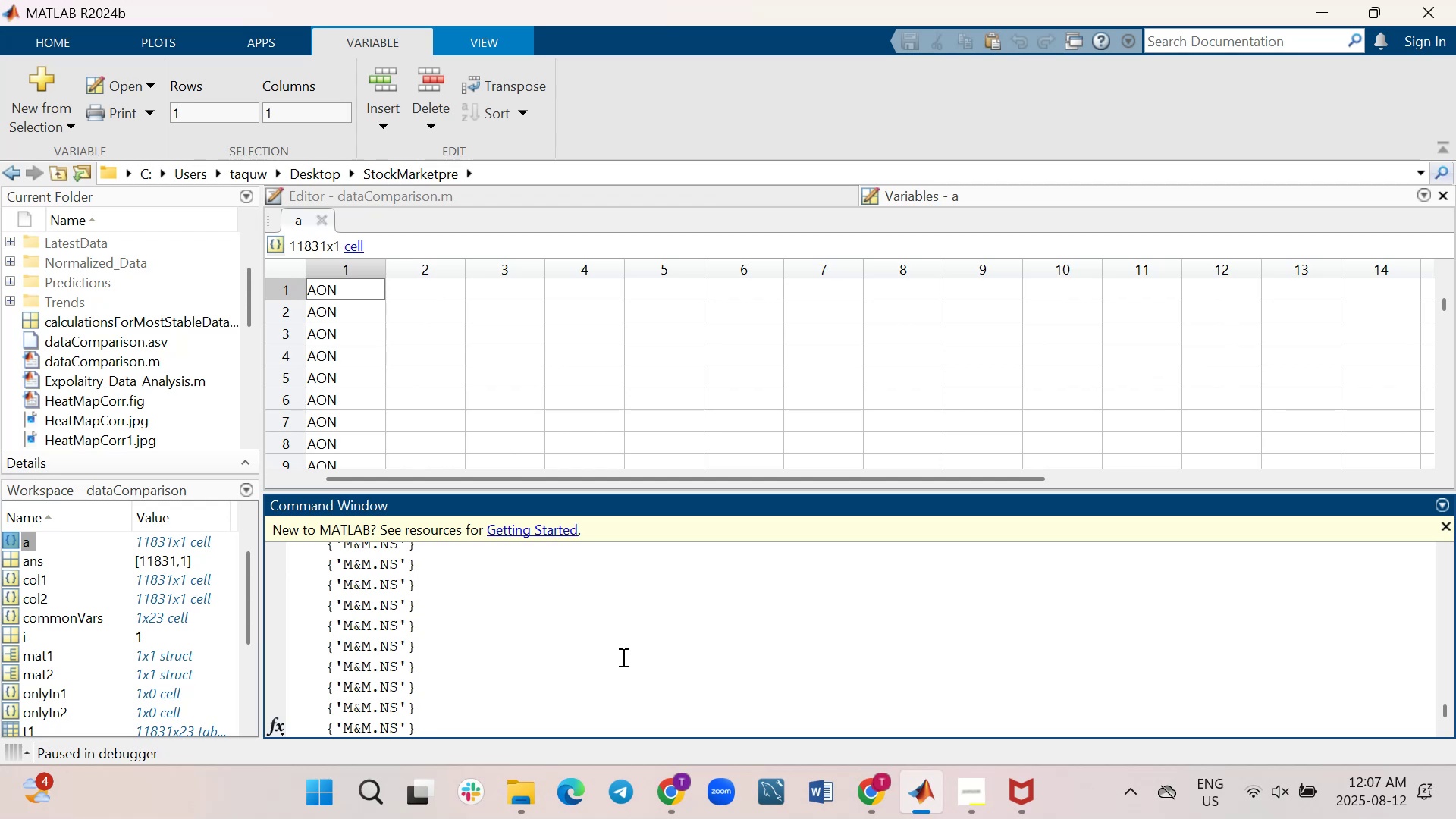 
scroll: coordinate [622, 657], scroll_direction: down, amount: 6.0
 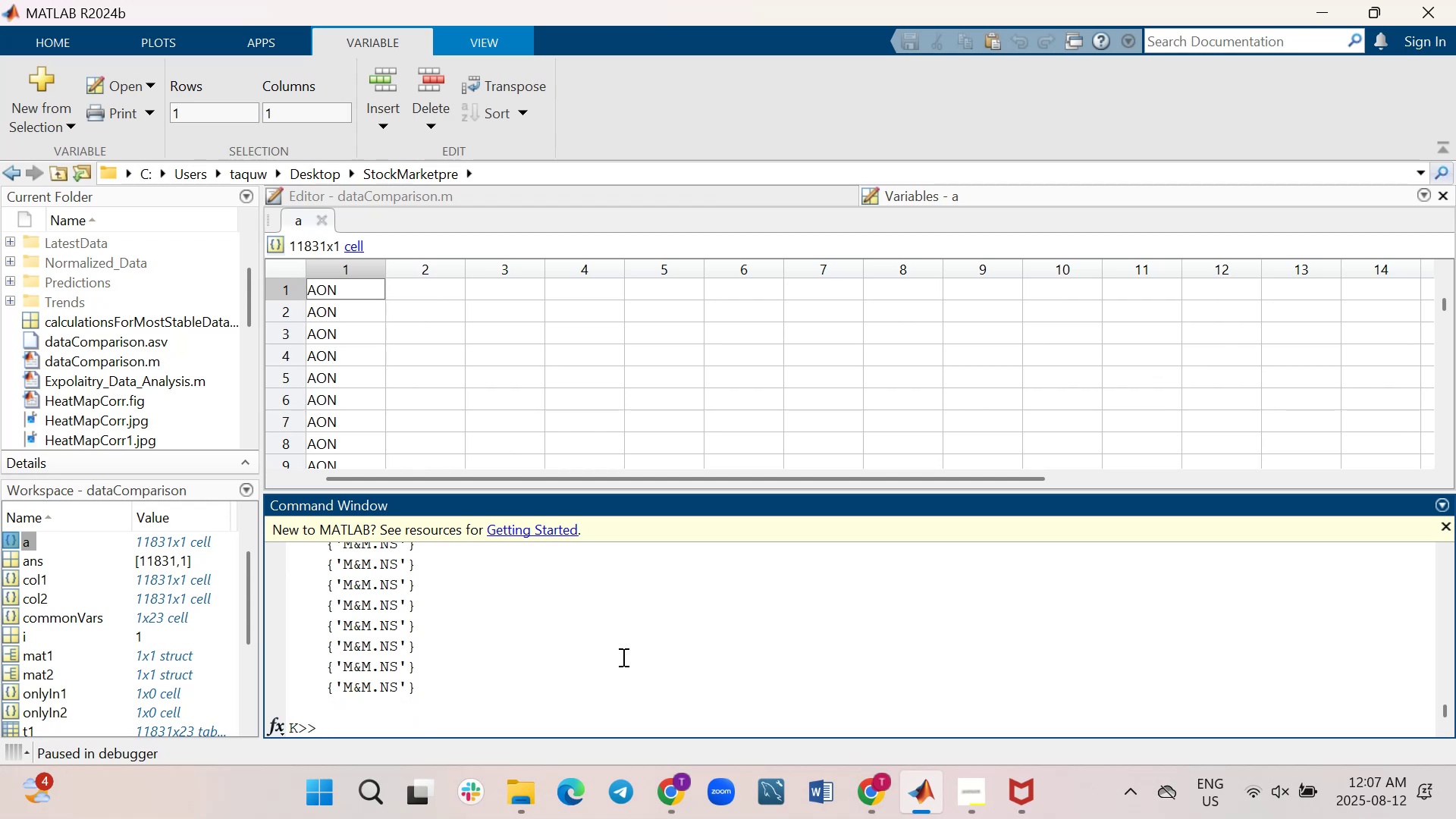 
scroll: coordinate [622, 657], scroll_direction: up, amount: 4.0
 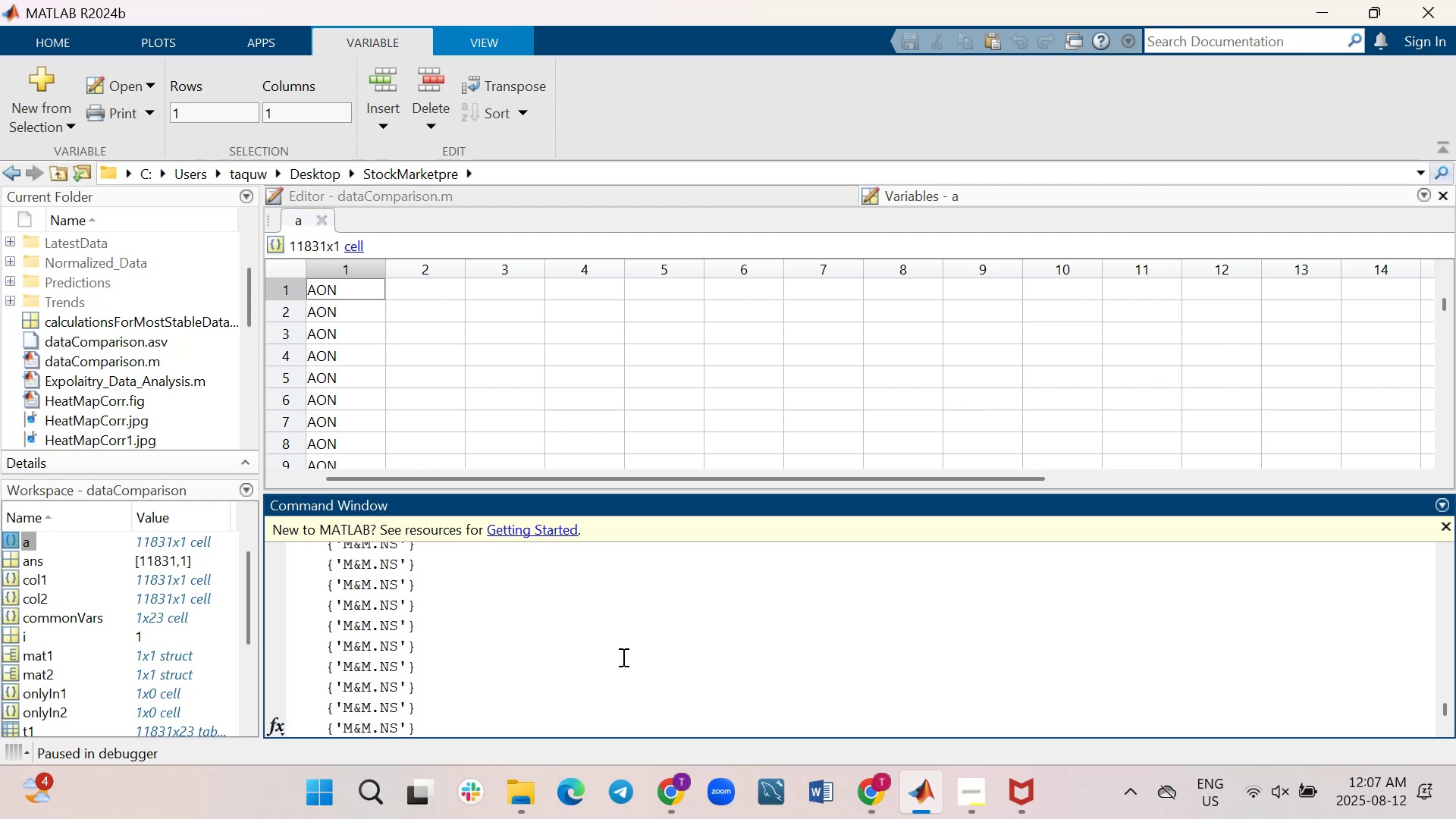 
scroll: coordinate [622, 657], scroll_direction: down, amount: 6.0
 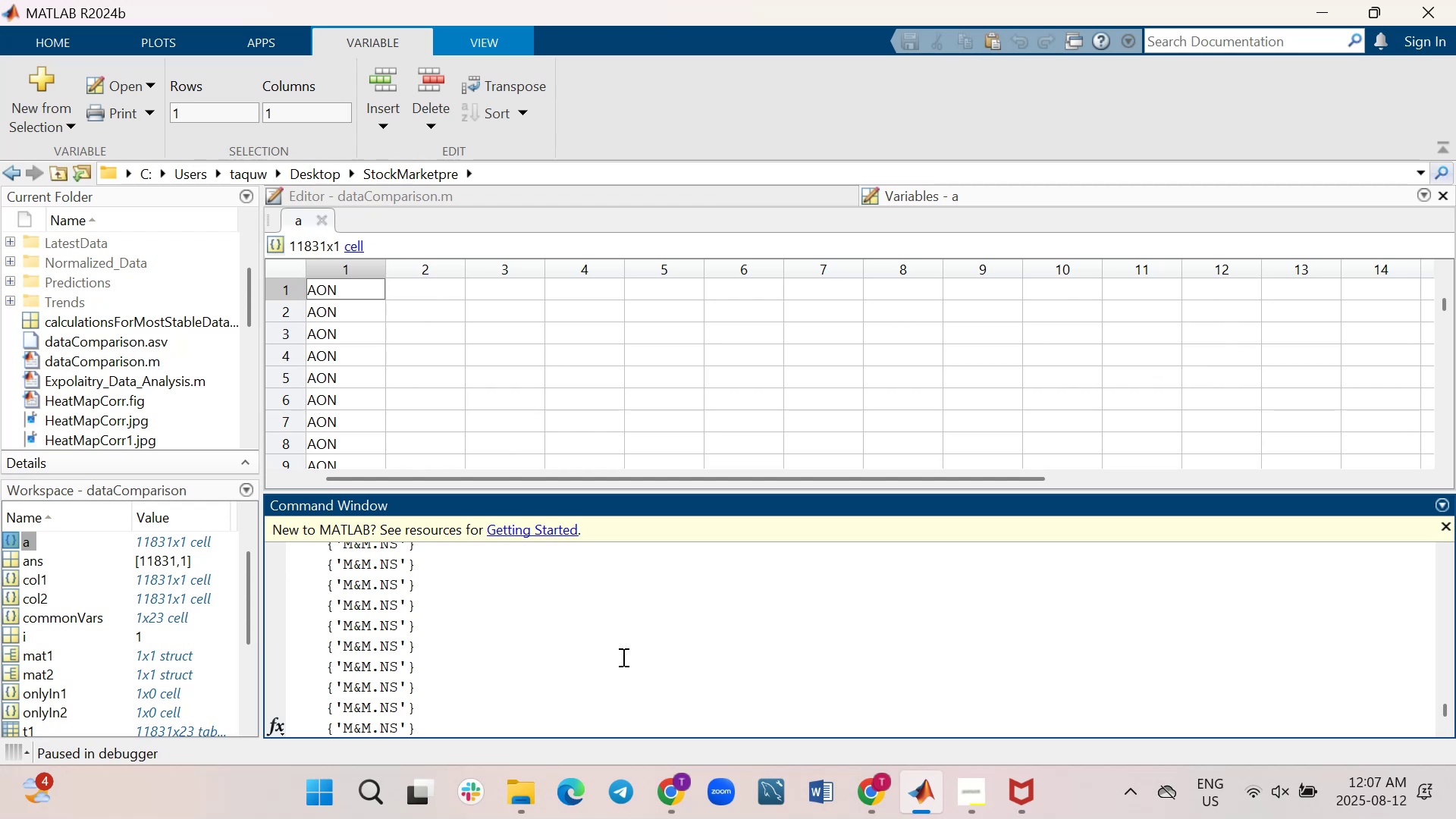 
scroll: coordinate [622, 657], scroll_direction: up, amount: 6.0
 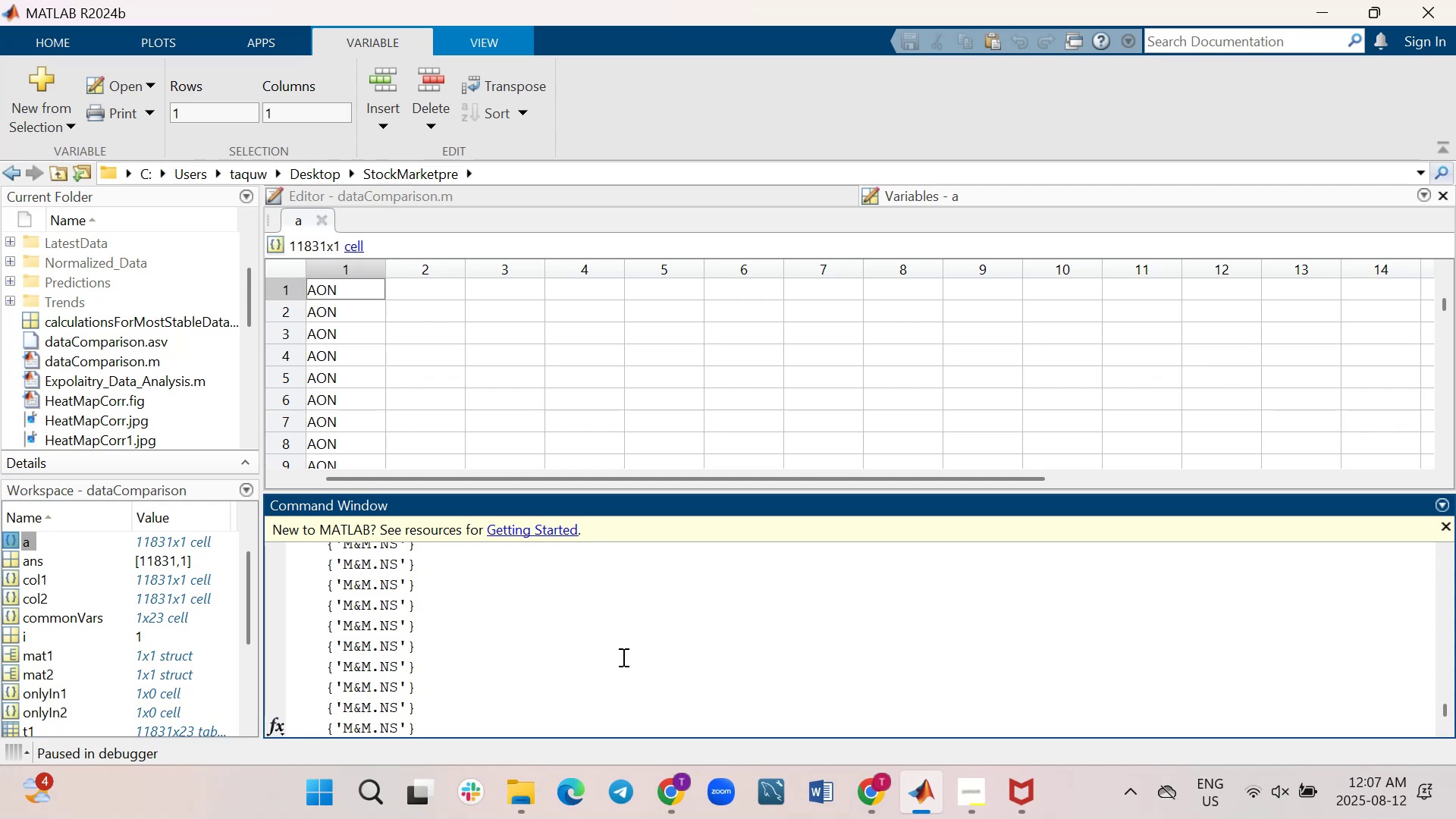 
wait(5.37)
 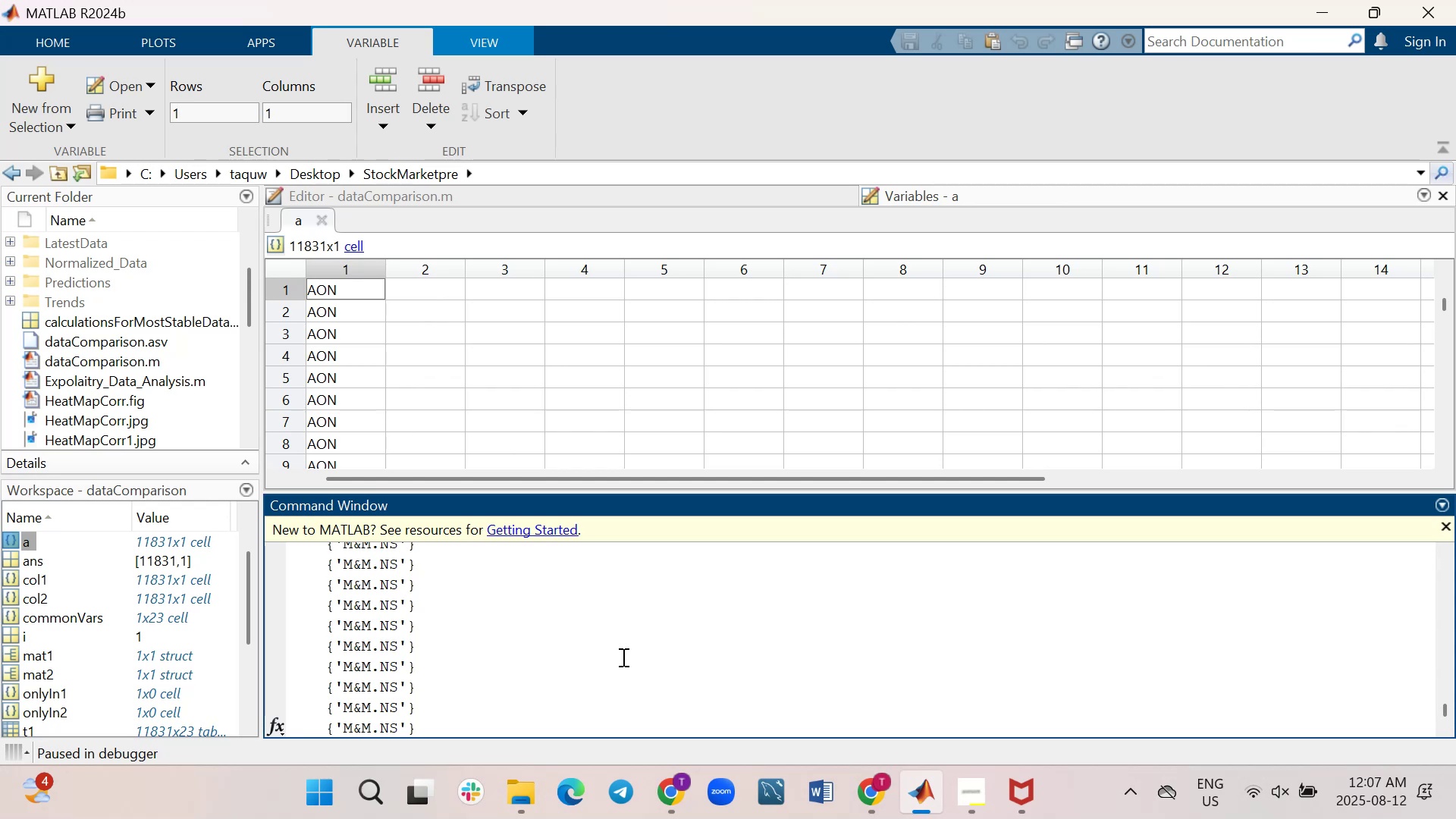 
scroll: coordinate [622, 657], scroll_direction: up, amount: 8.0
 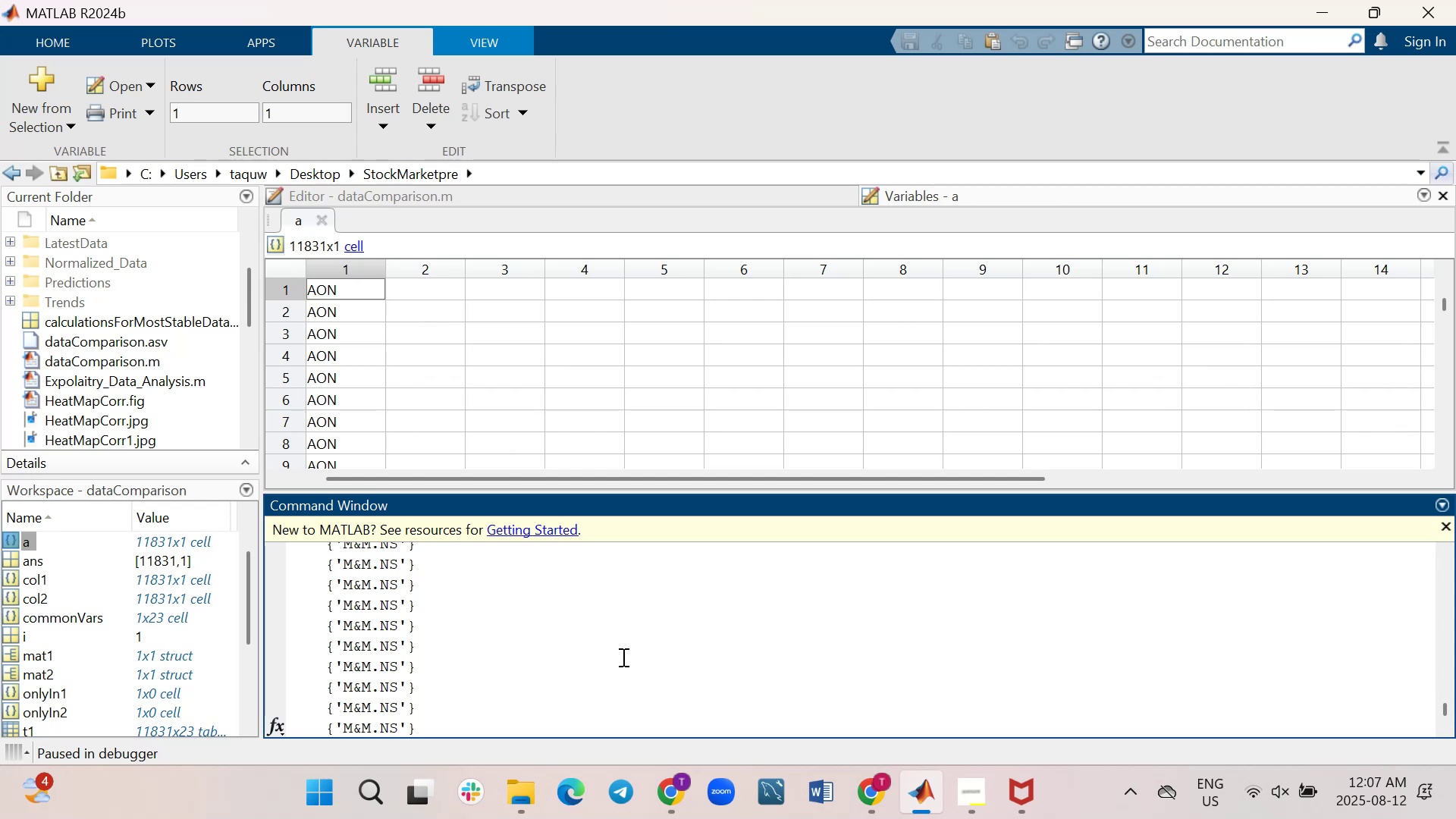 
wait(5.77)
 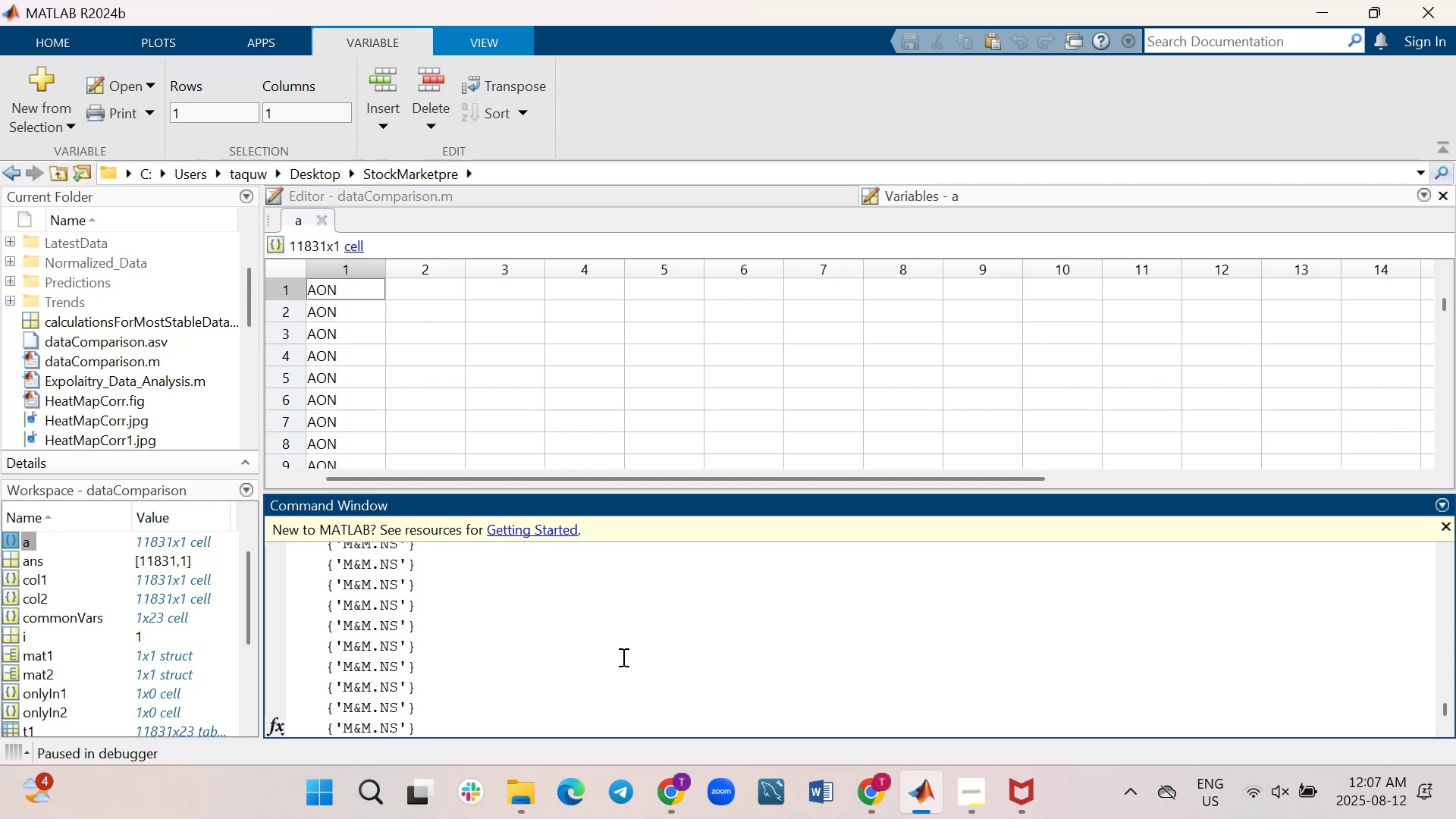 
scroll: coordinate [622, 657], scroll_direction: up, amount: 2.0
 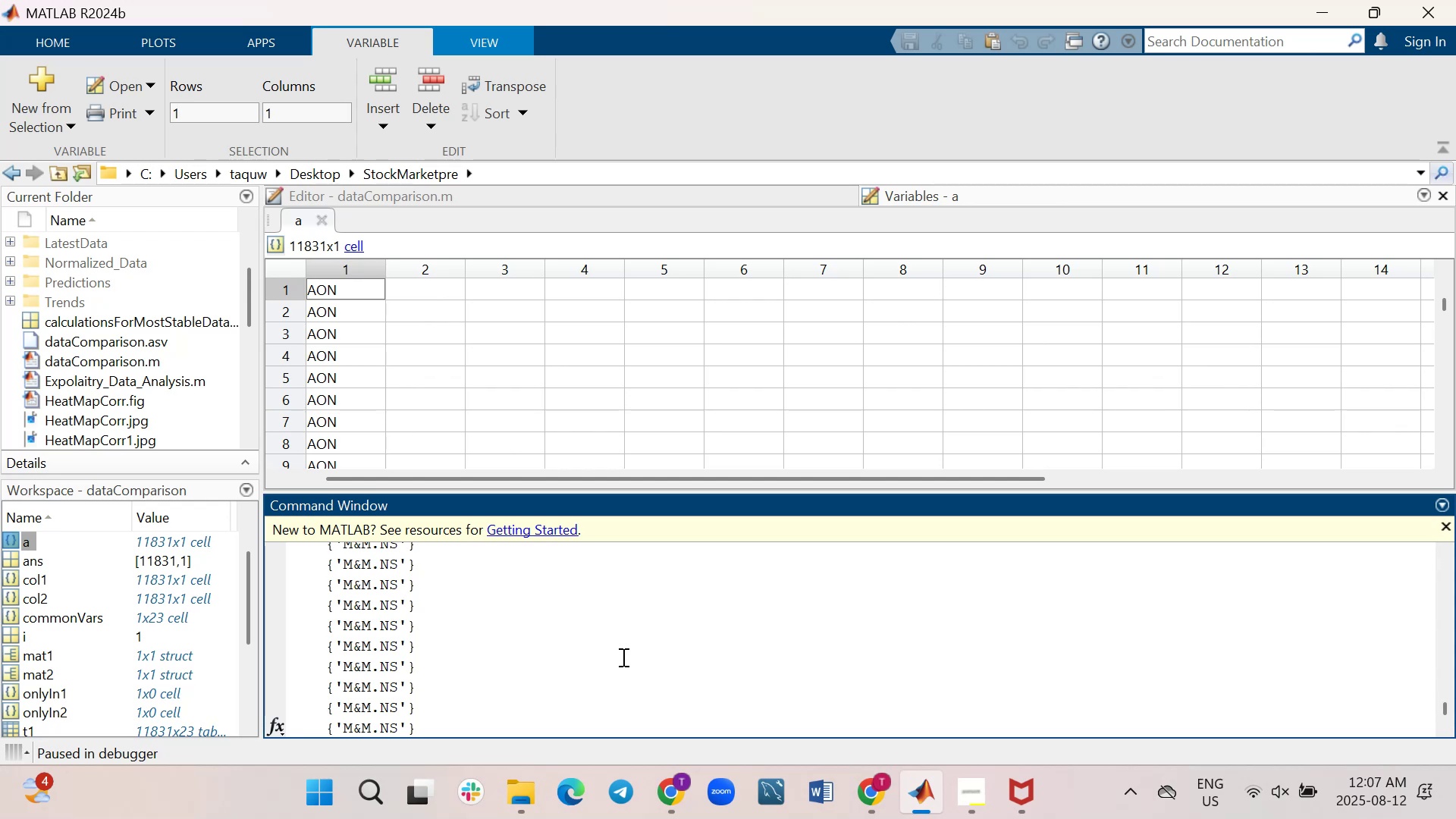 
scroll: coordinate [622, 657], scroll_direction: down, amount: 2.0
 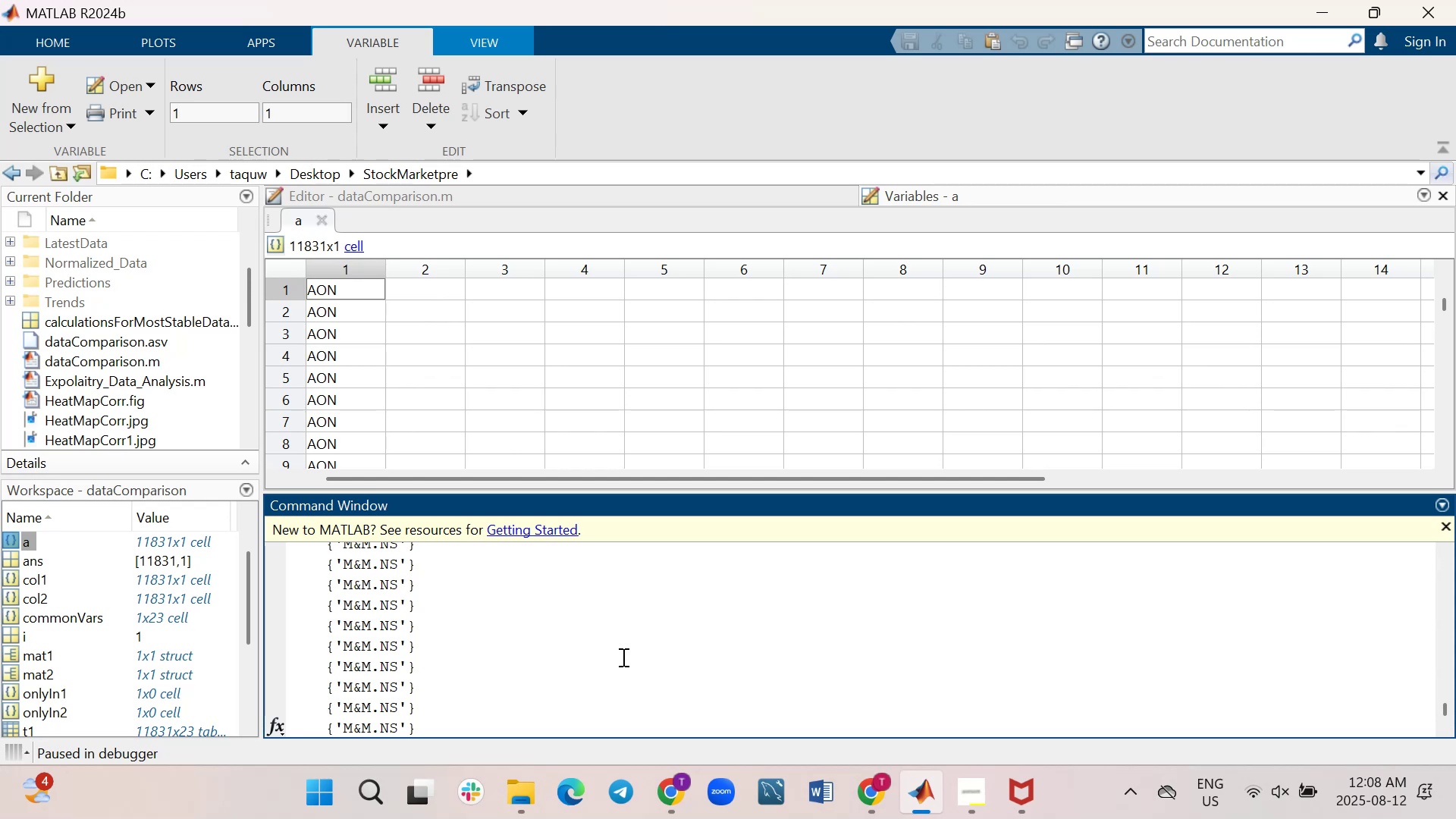 
scroll: coordinate [622, 657], scroll_direction: up, amount: 1.0
 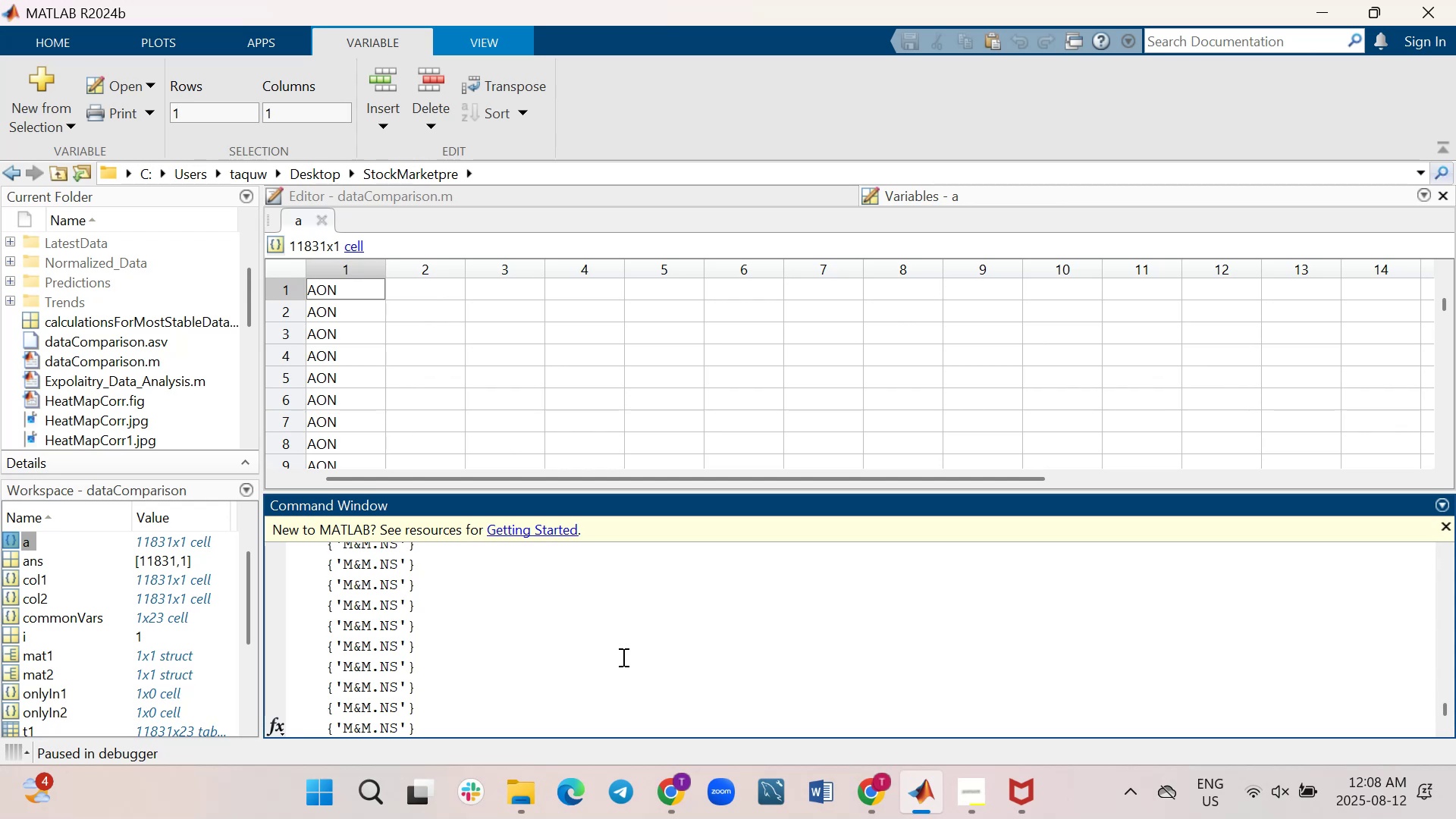 
scroll: coordinate [621, 659], scroll_direction: down, amount: 5.0
 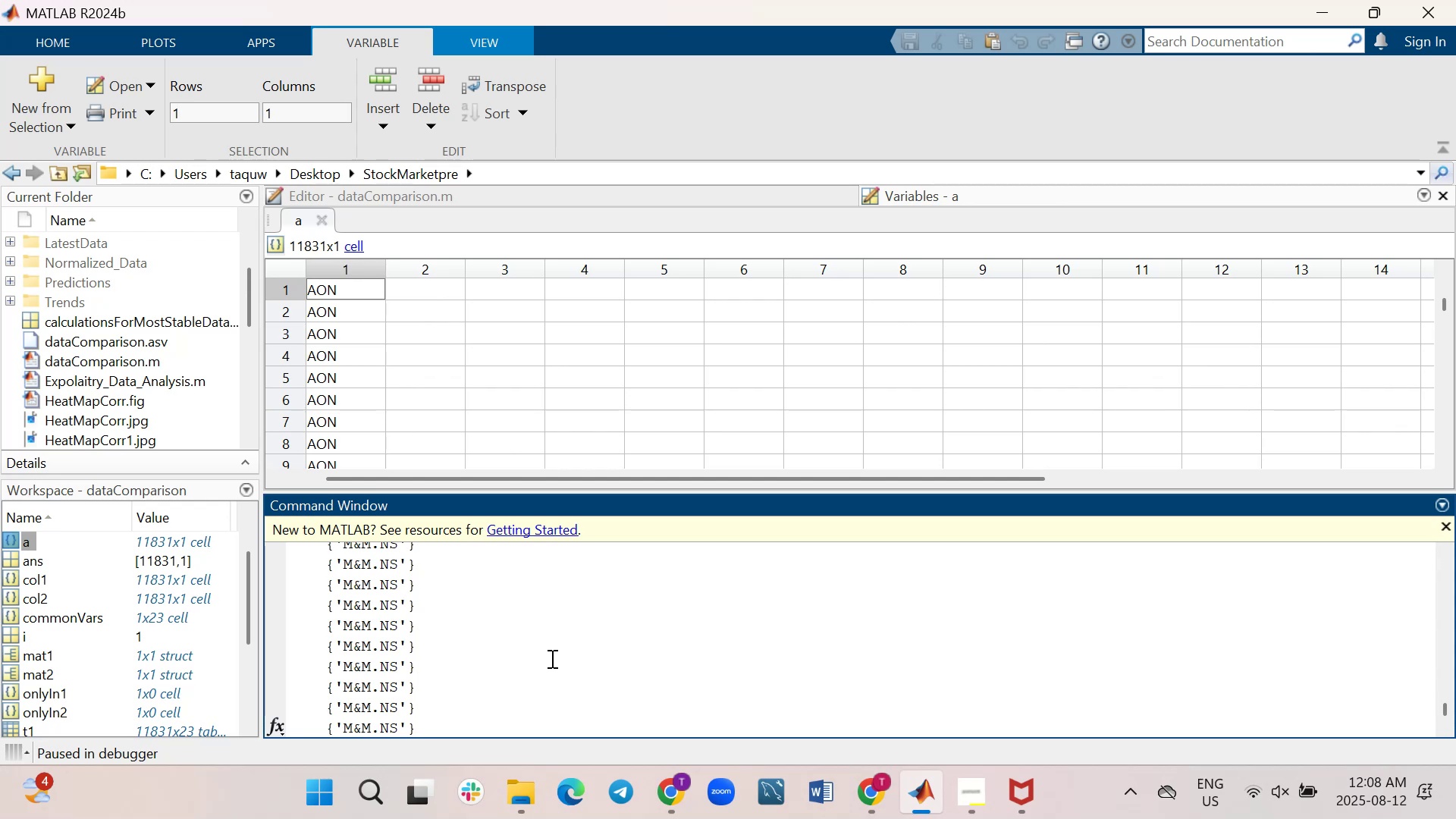 
wait(24.6)
 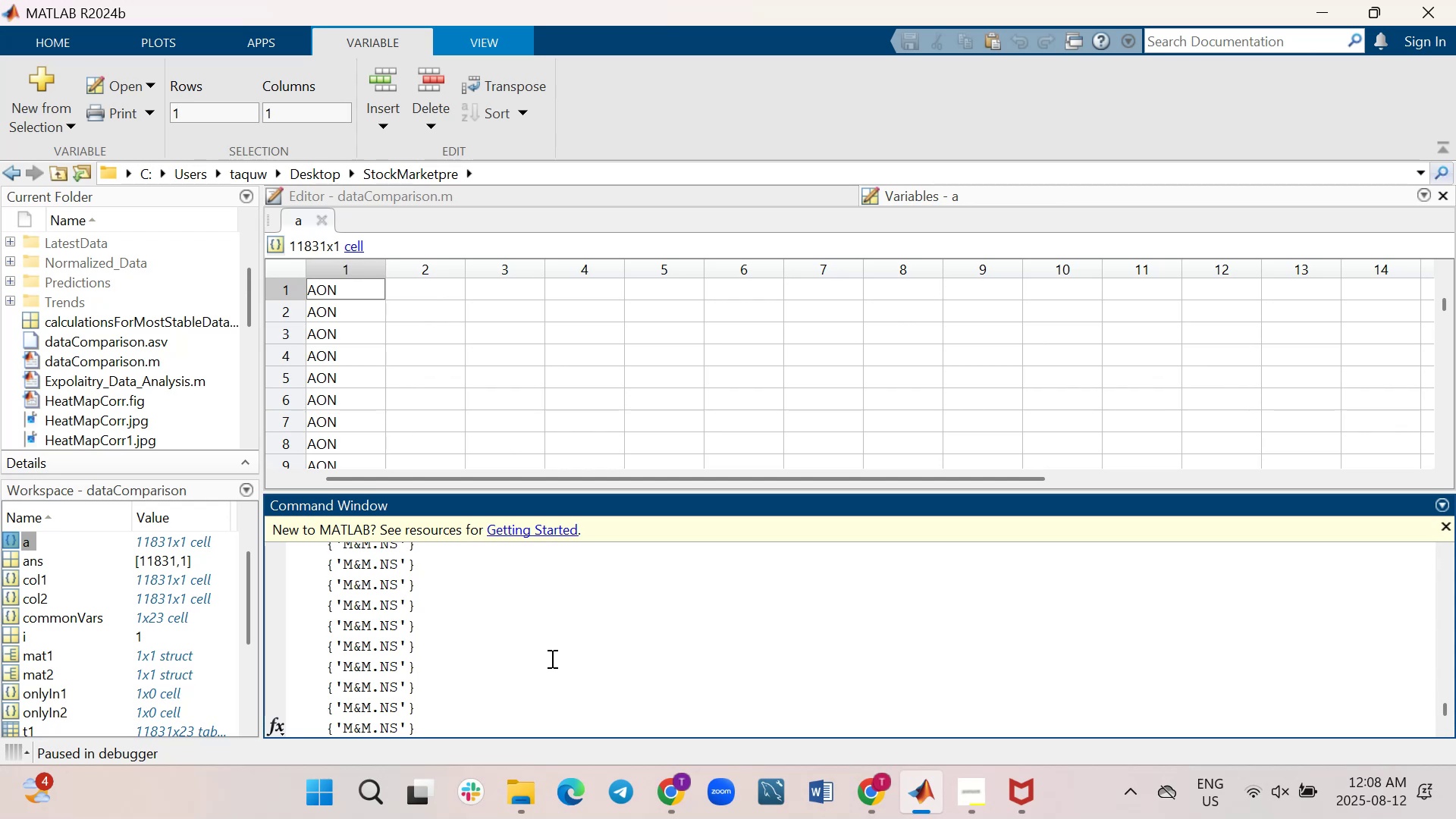 
scroll: coordinate [551, 658], scroll_direction: up, amount: 5.0
 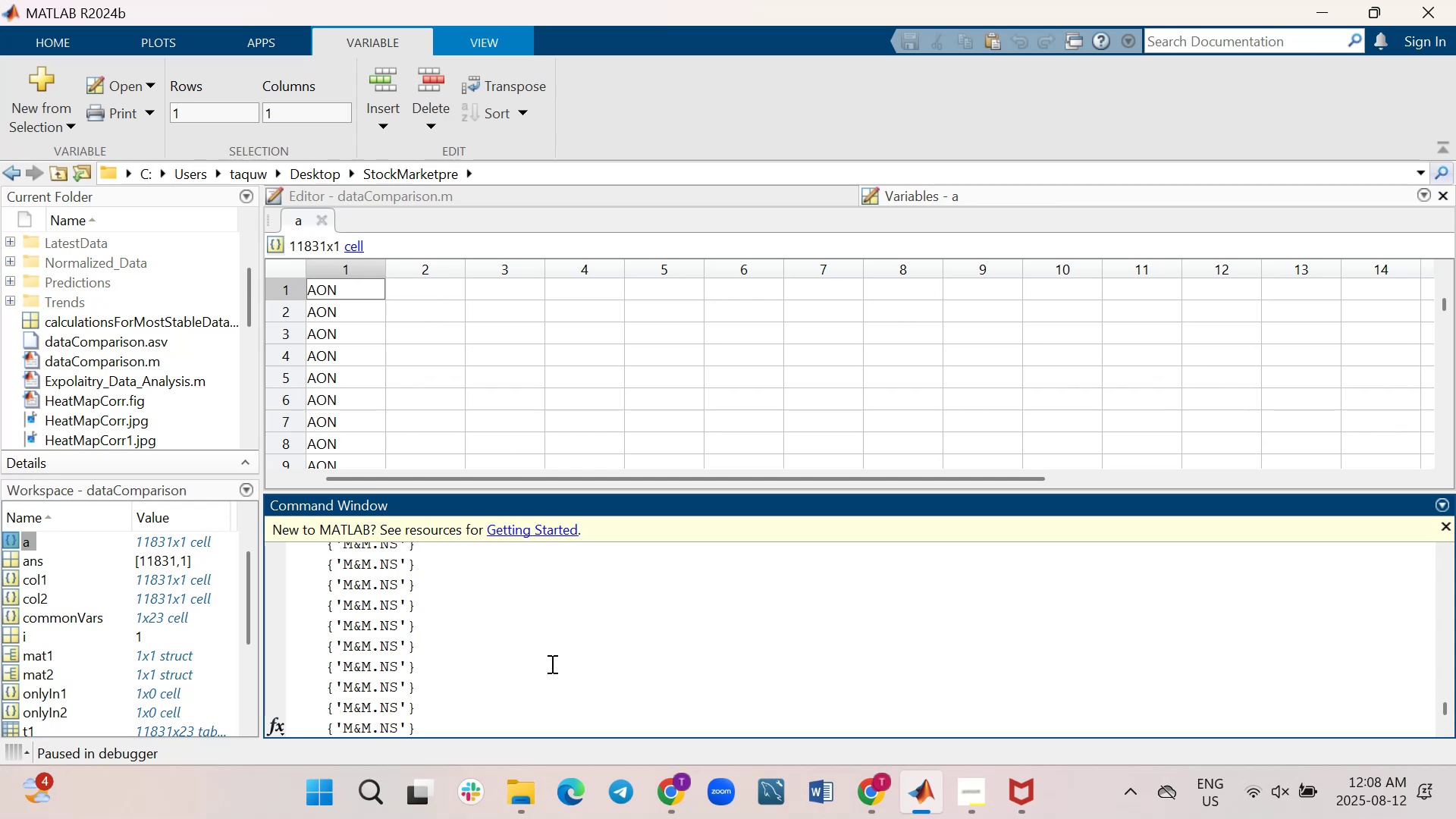 
wait(12.23)
 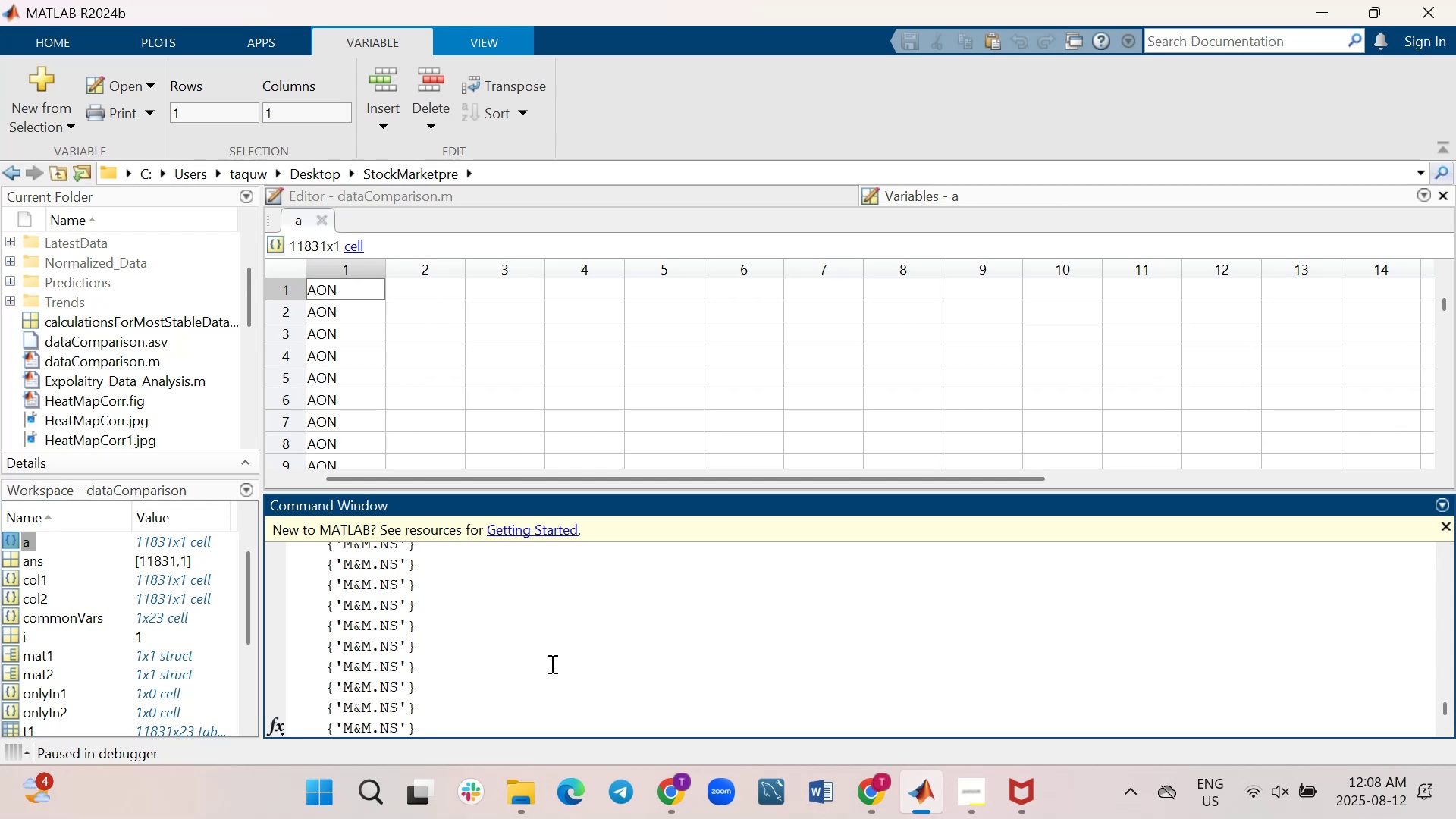 
scroll: coordinate [525, 642], scroll_direction: down, amount: 12.0
 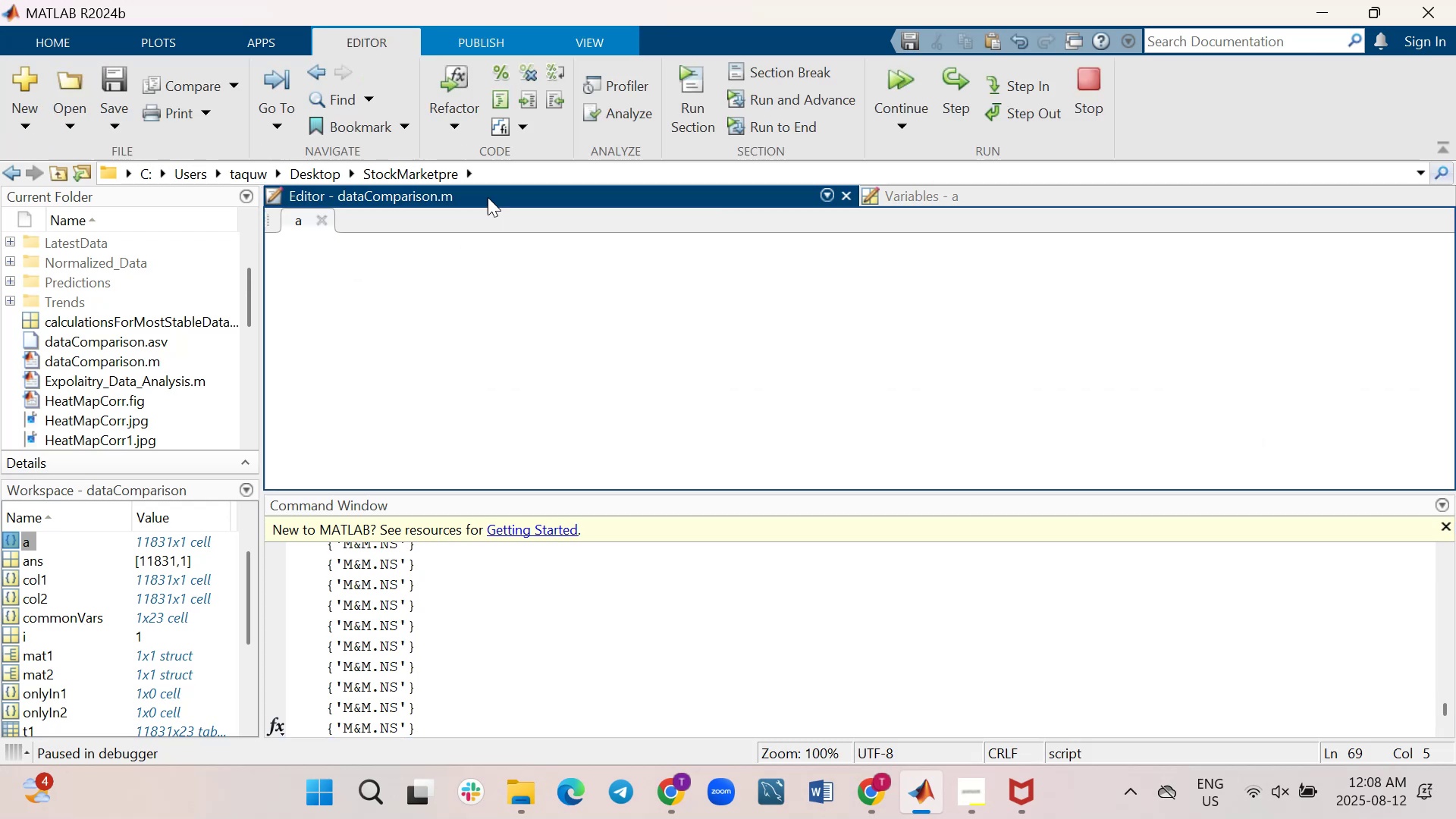 
left_click([488, 197])
 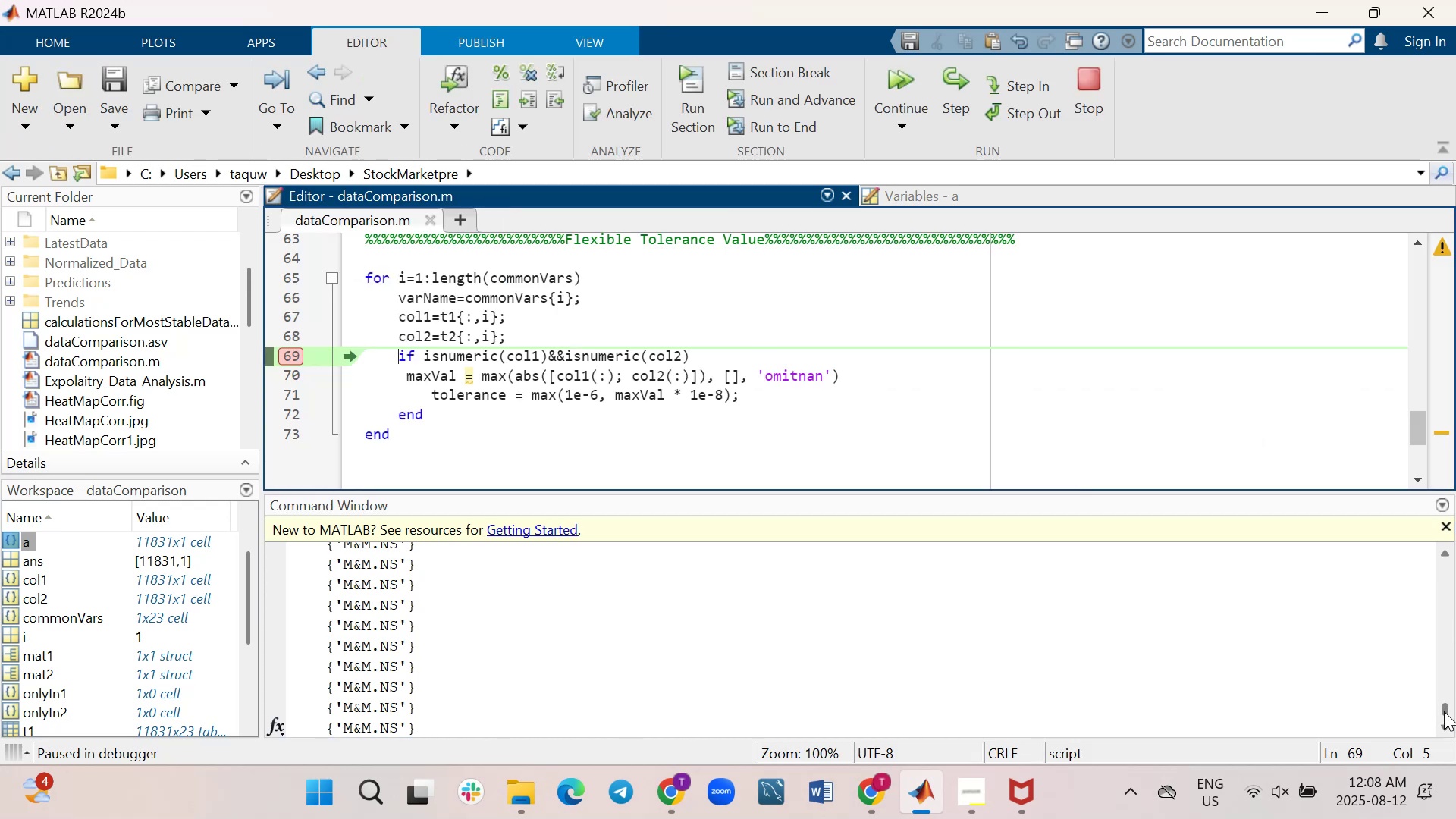 
left_click_drag(start_coordinate=[1444, 711], to_coordinate=[1444, 749])
 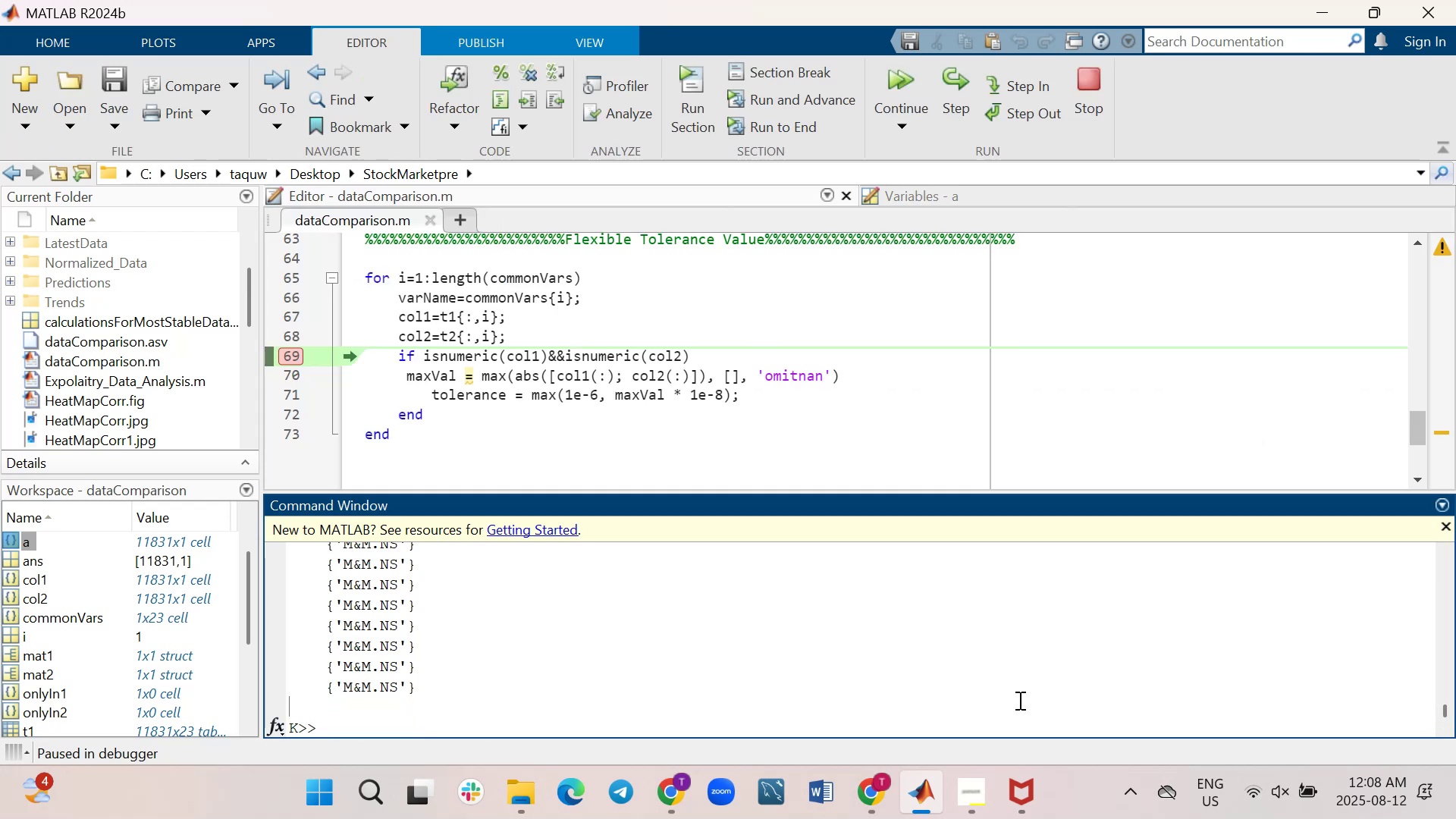 
left_click([1018, 700])
 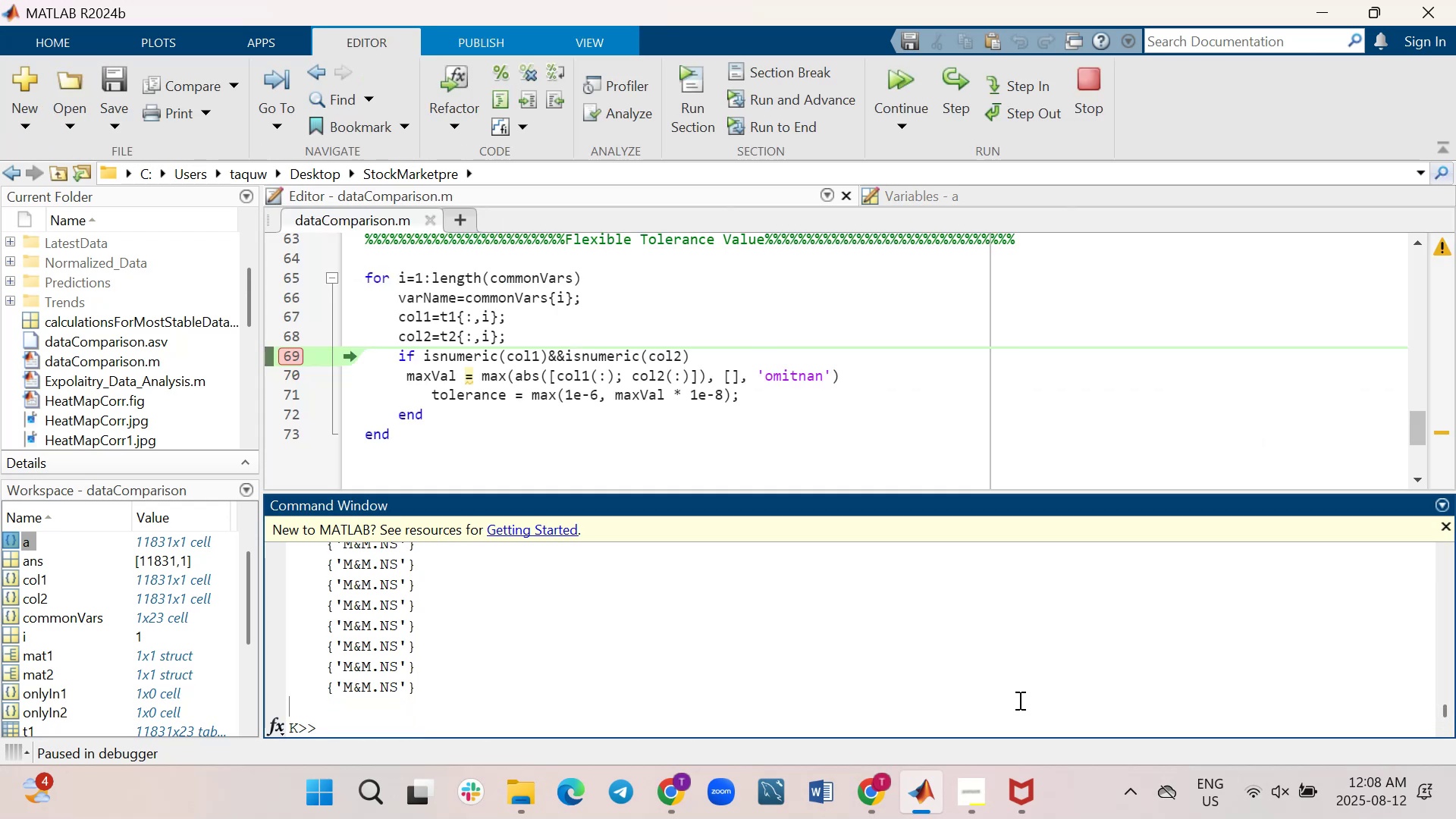 
type(clc)
 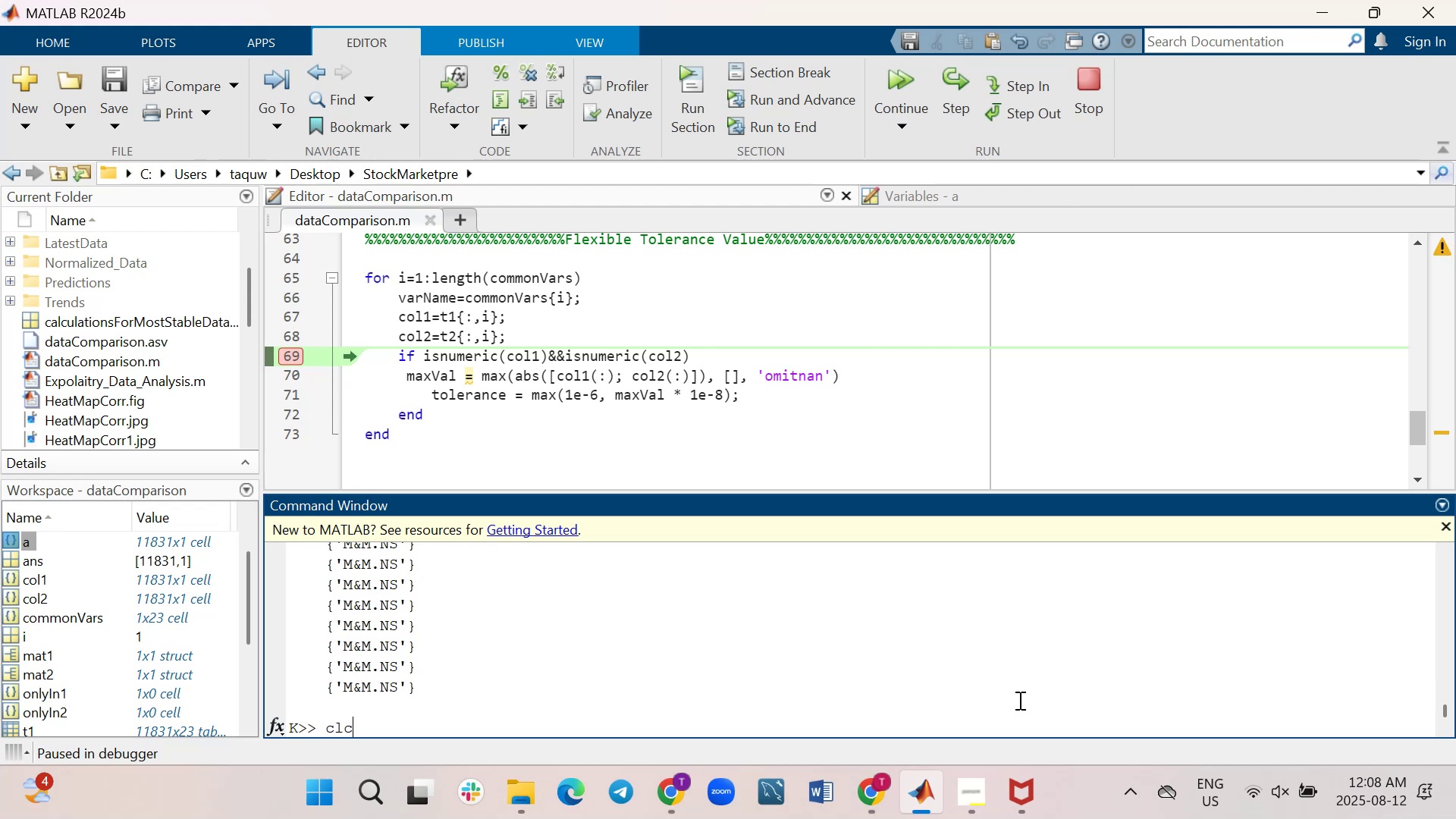 
key(Enter)
 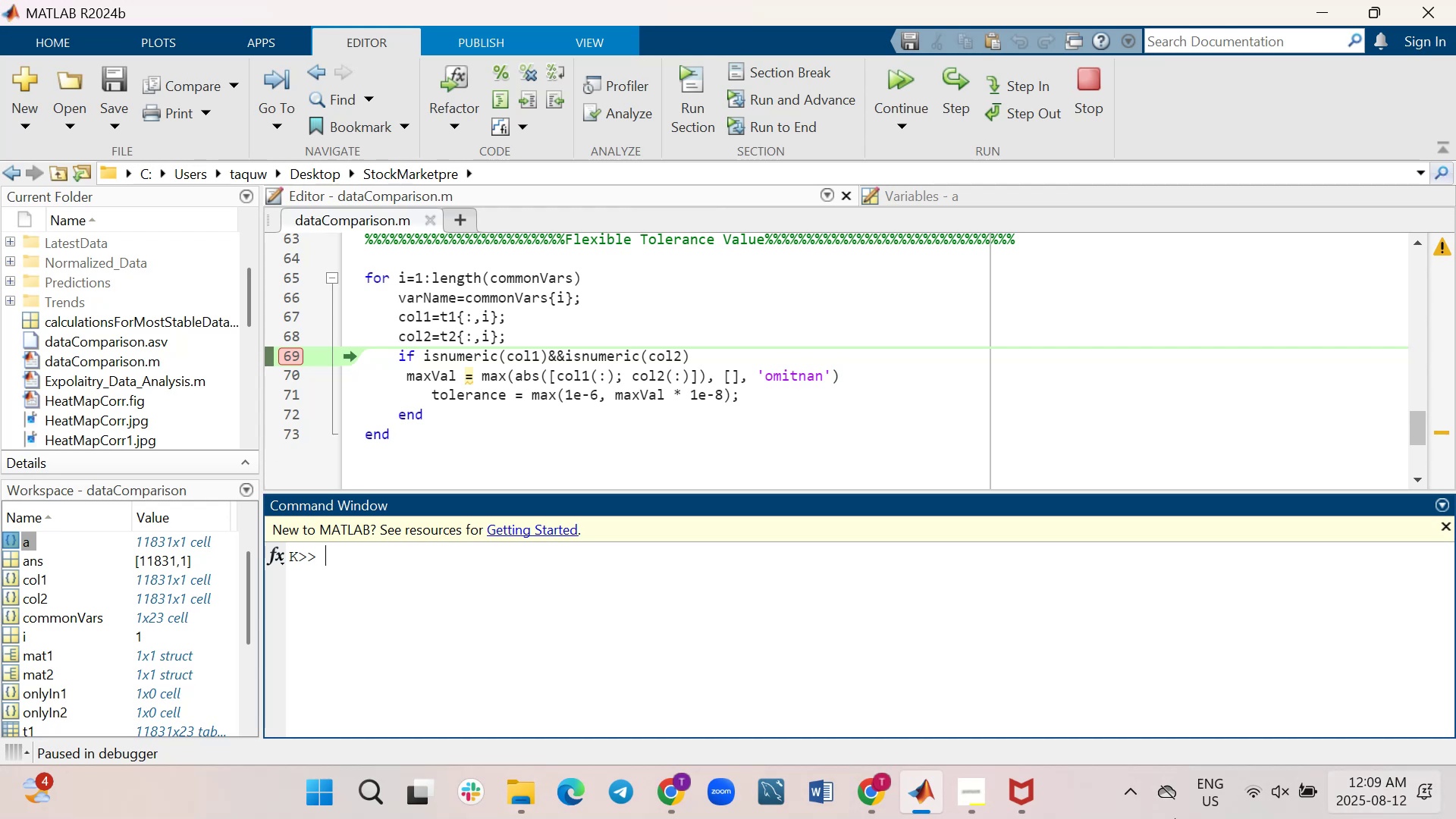 
wait(36.41)
 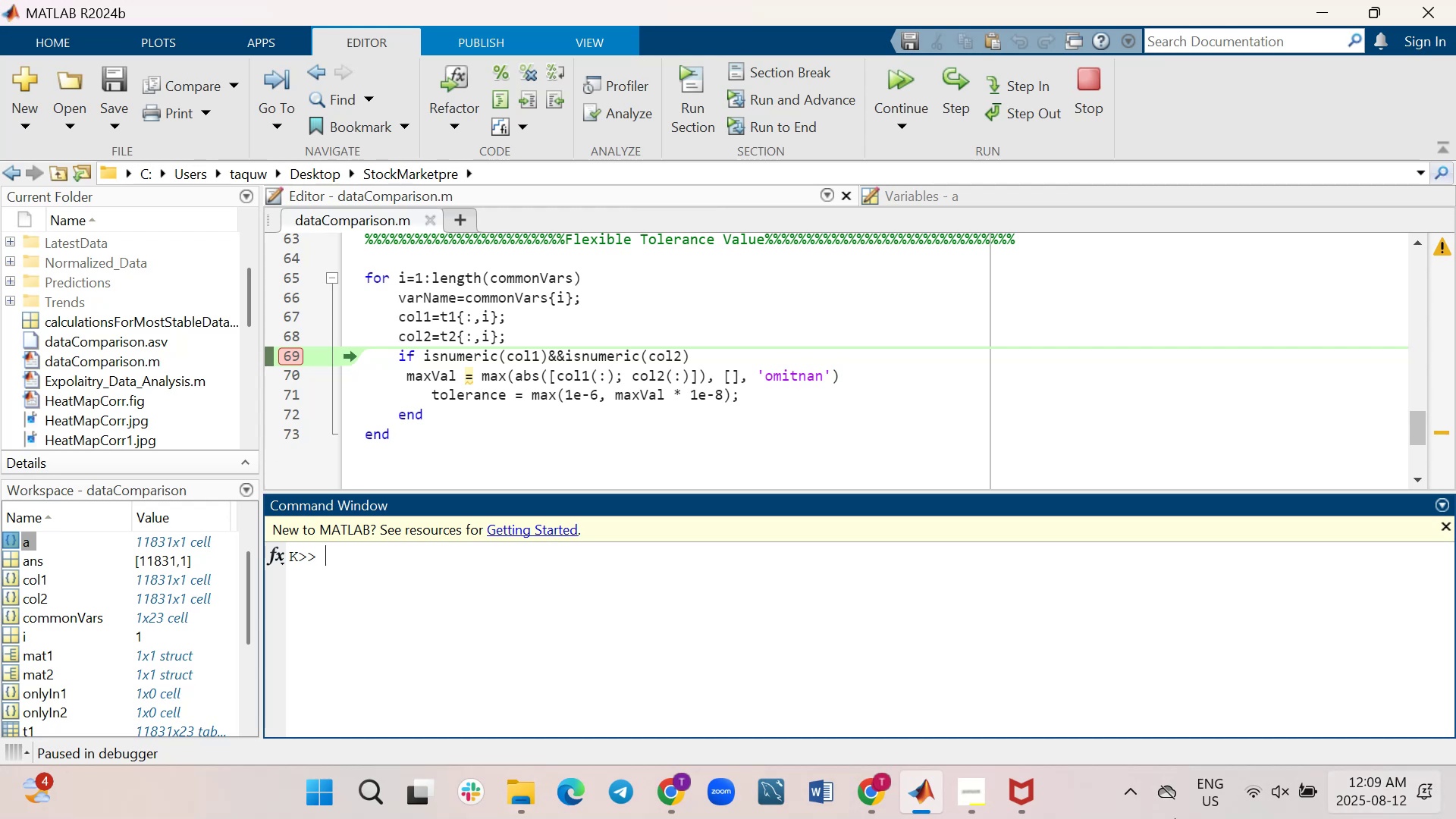 
left_click([566, 642])
 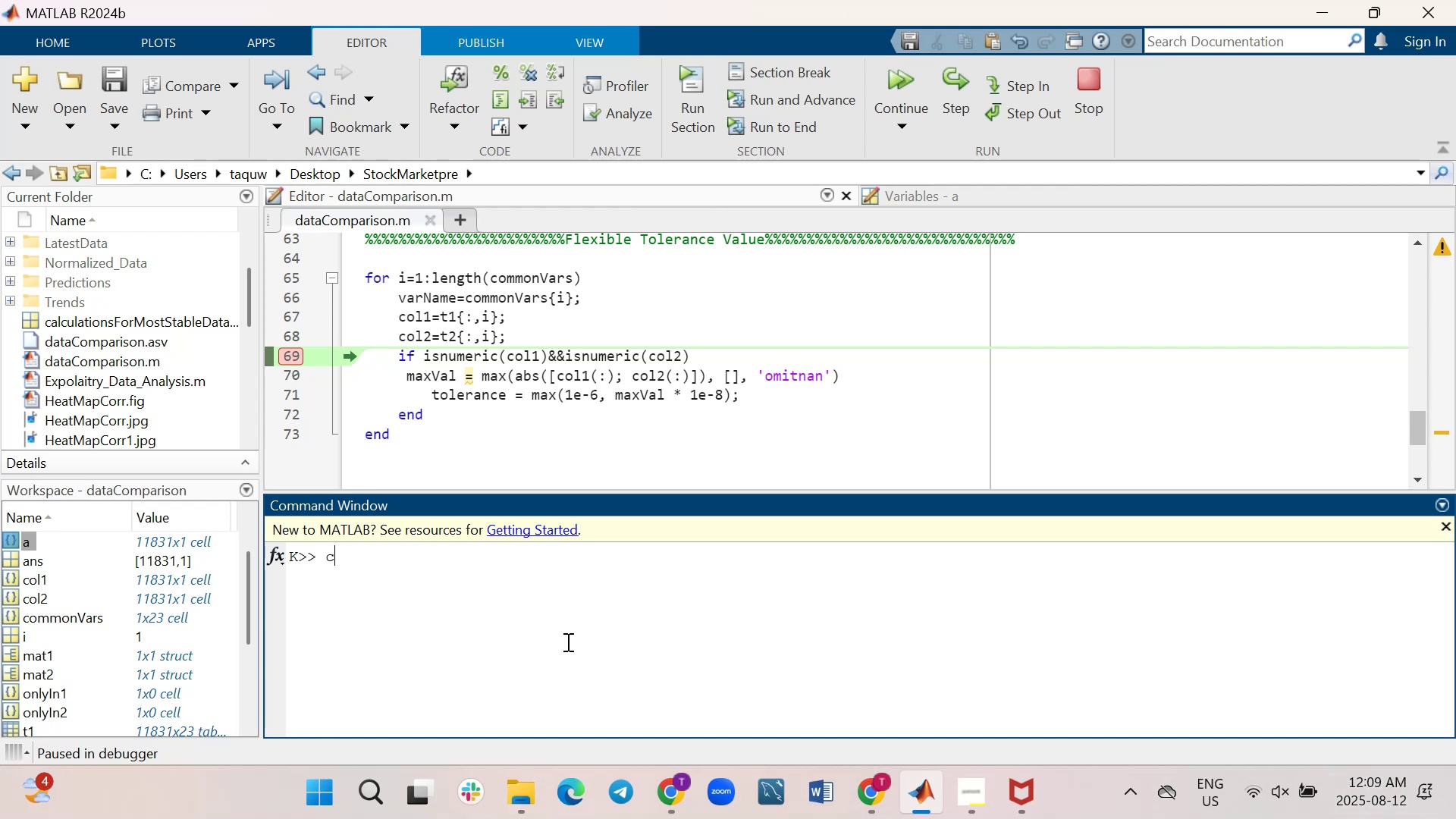 
type(col2)
 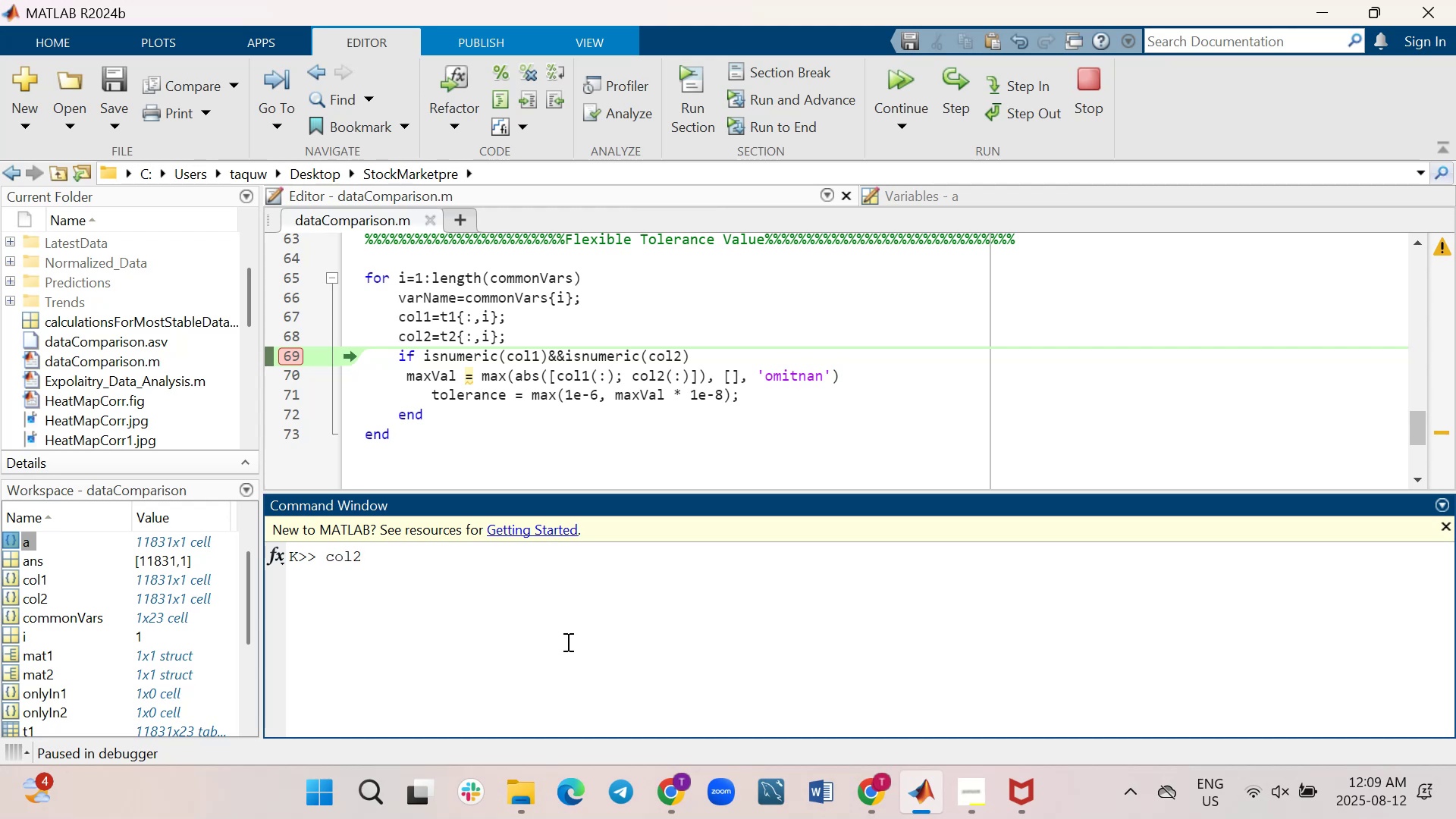 
key(Enter)
 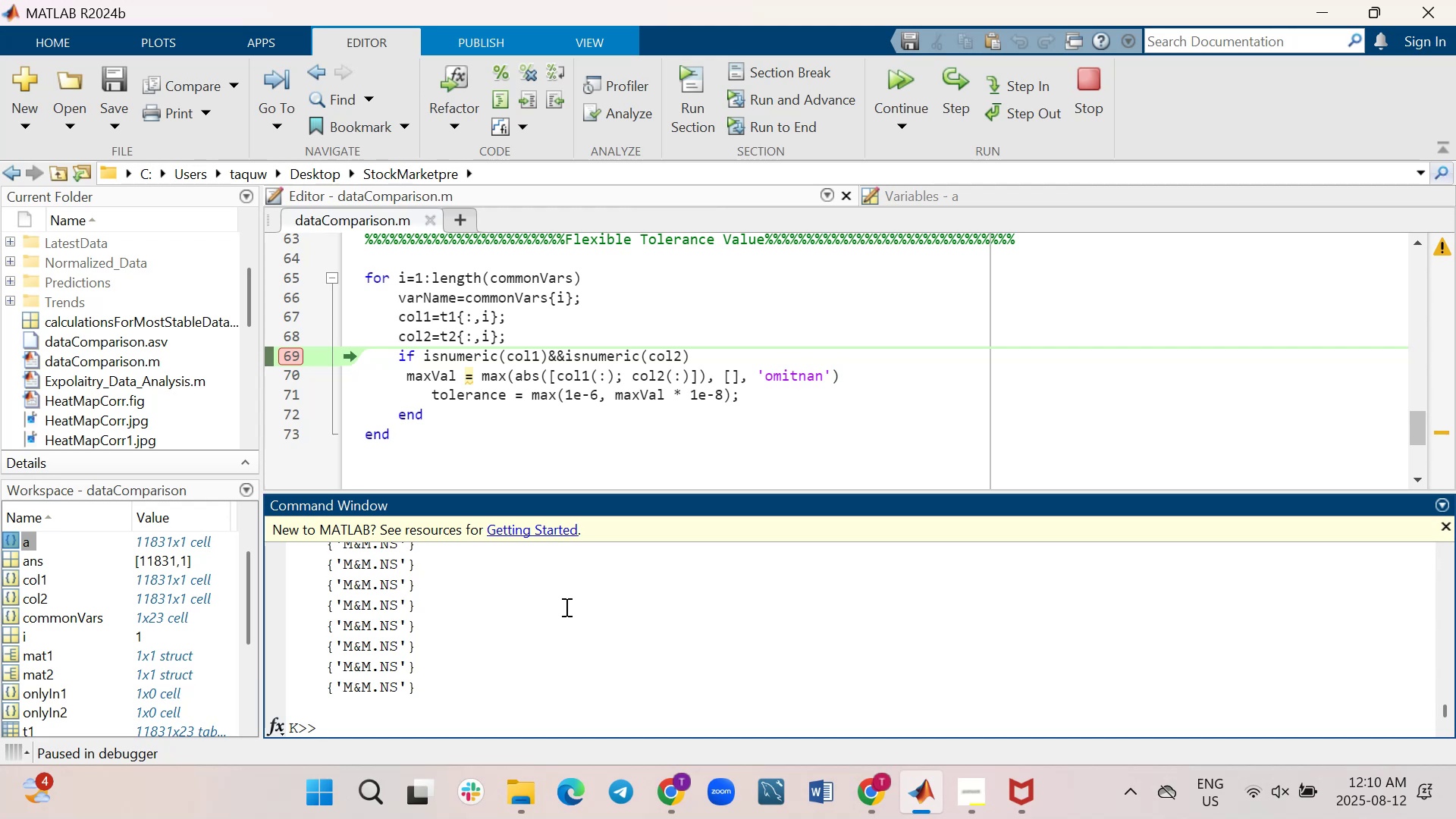 
wait(36.47)
 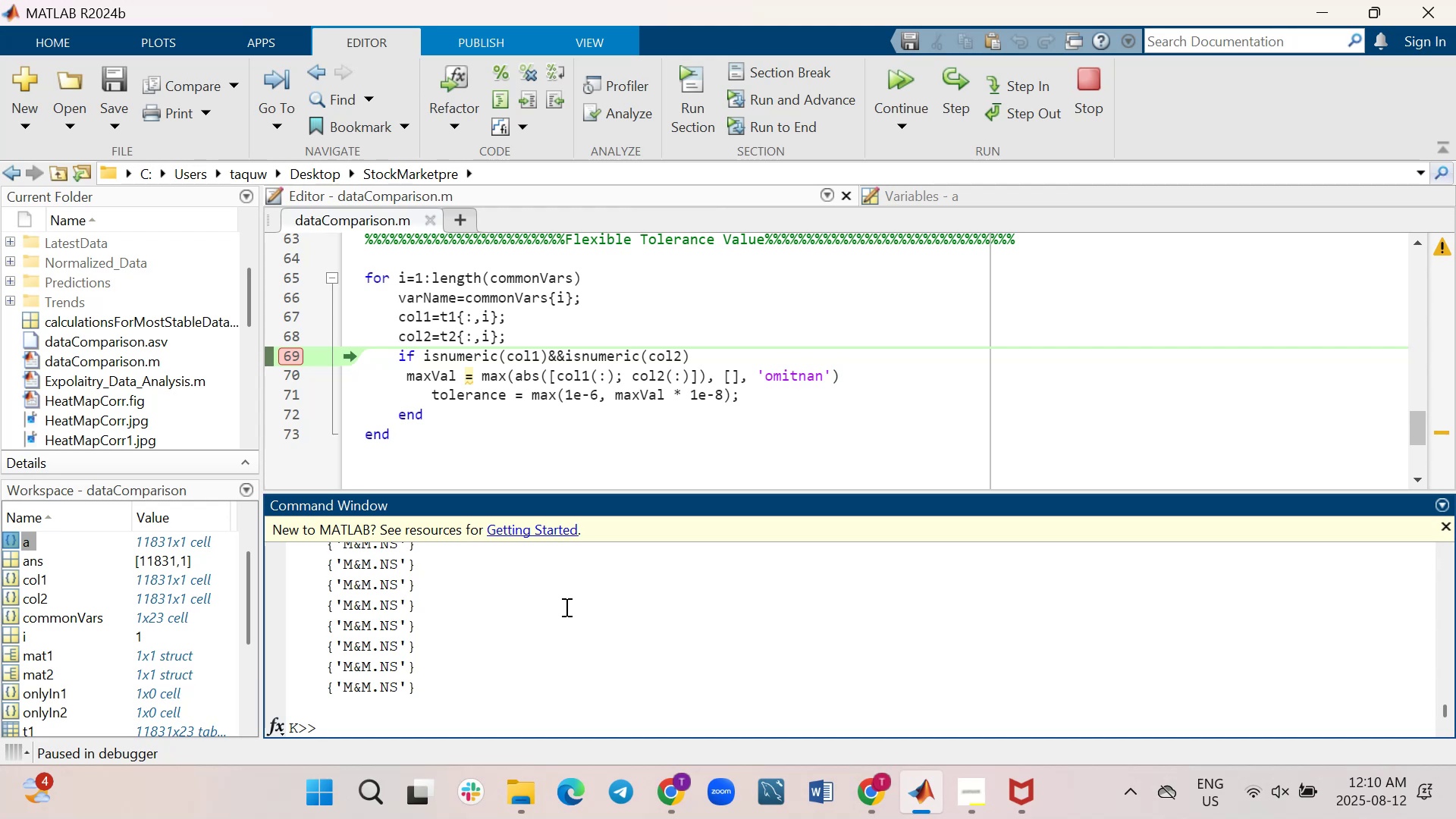 
left_click([1093, 86])
 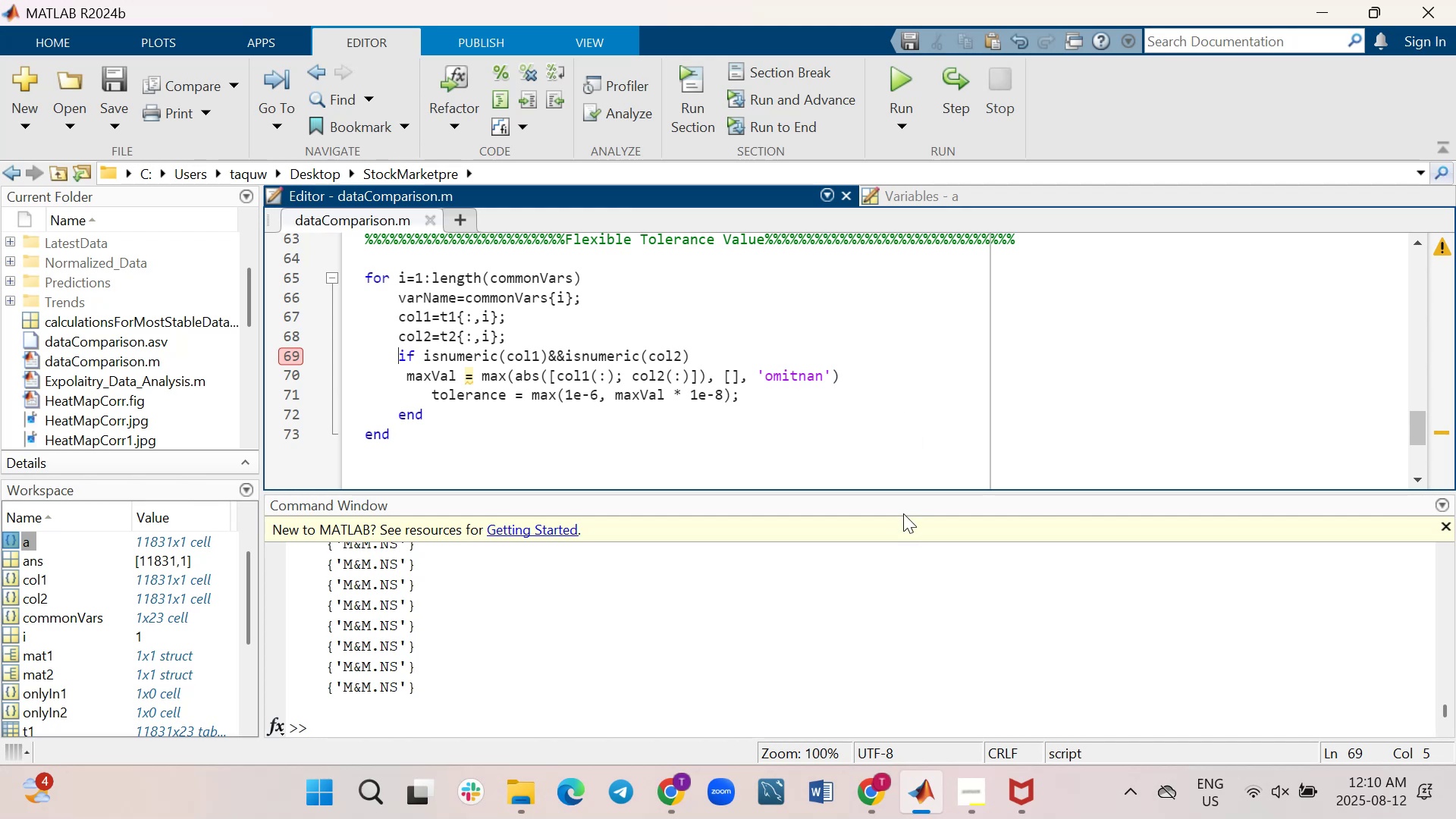 
scroll: coordinate [851, 598], scroll_direction: up, amount: 4.0
 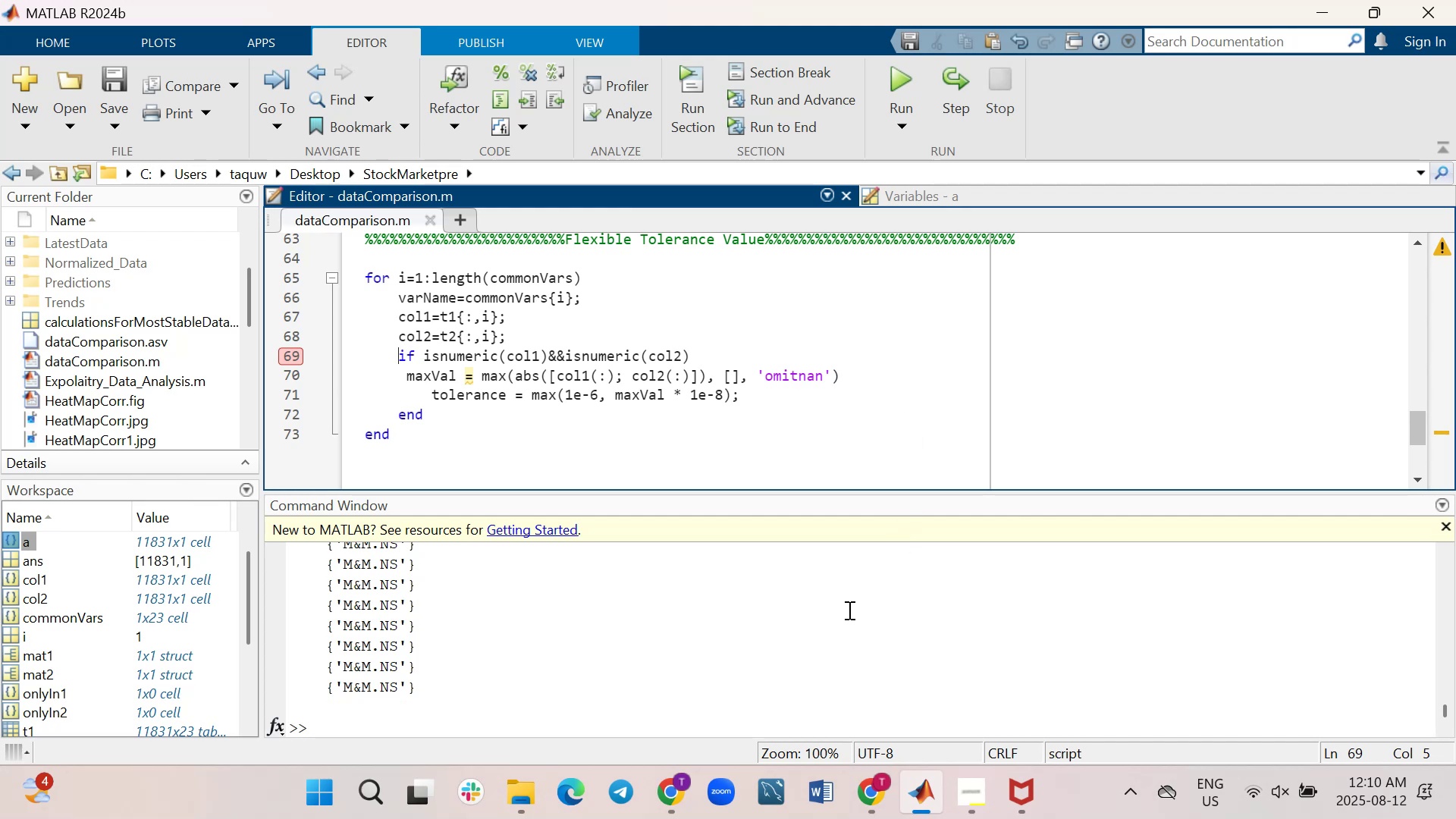 
scroll: coordinate [848, 610], scroll_direction: down, amount: 9.0
 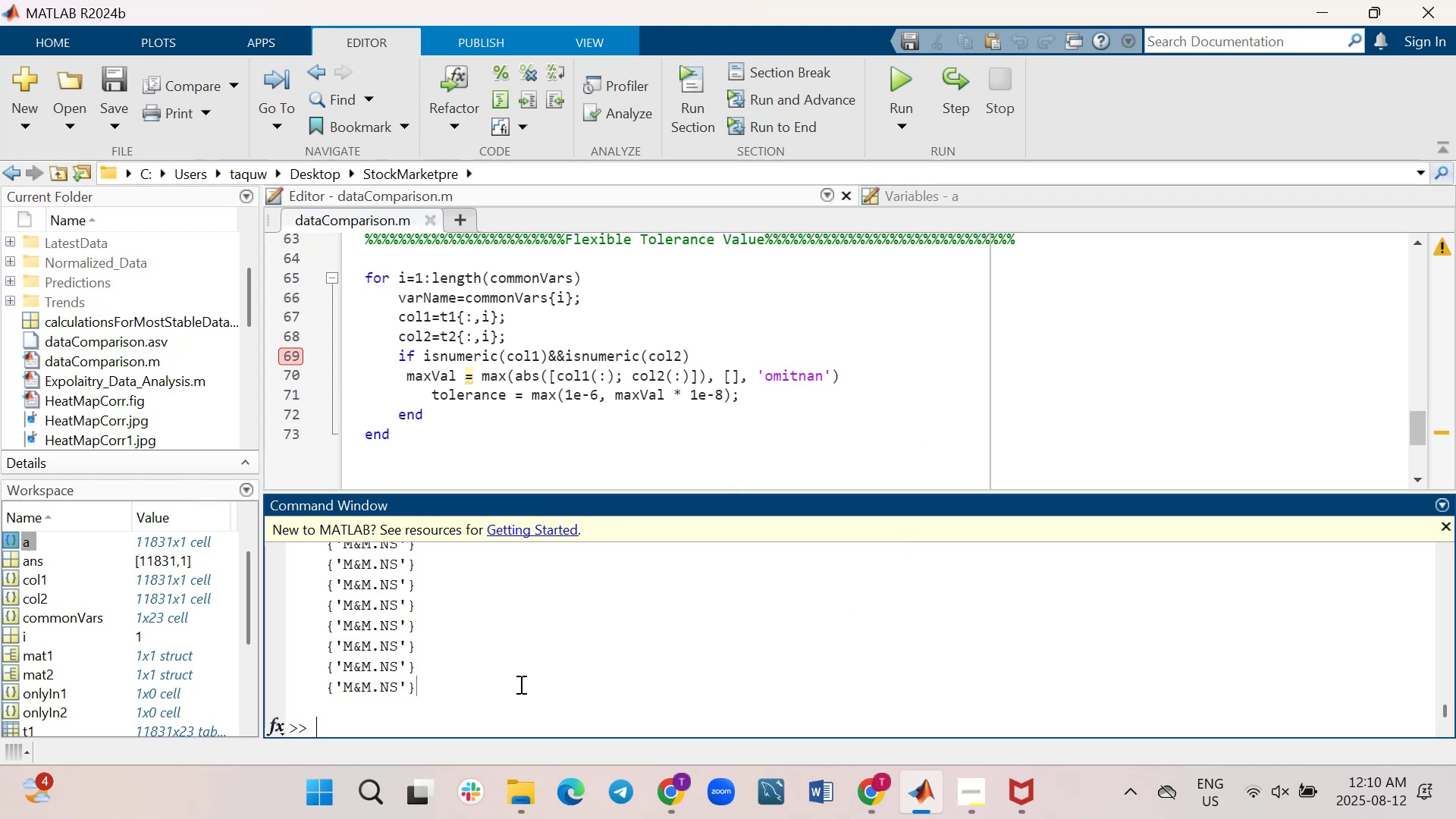 
left_click([519, 684])
 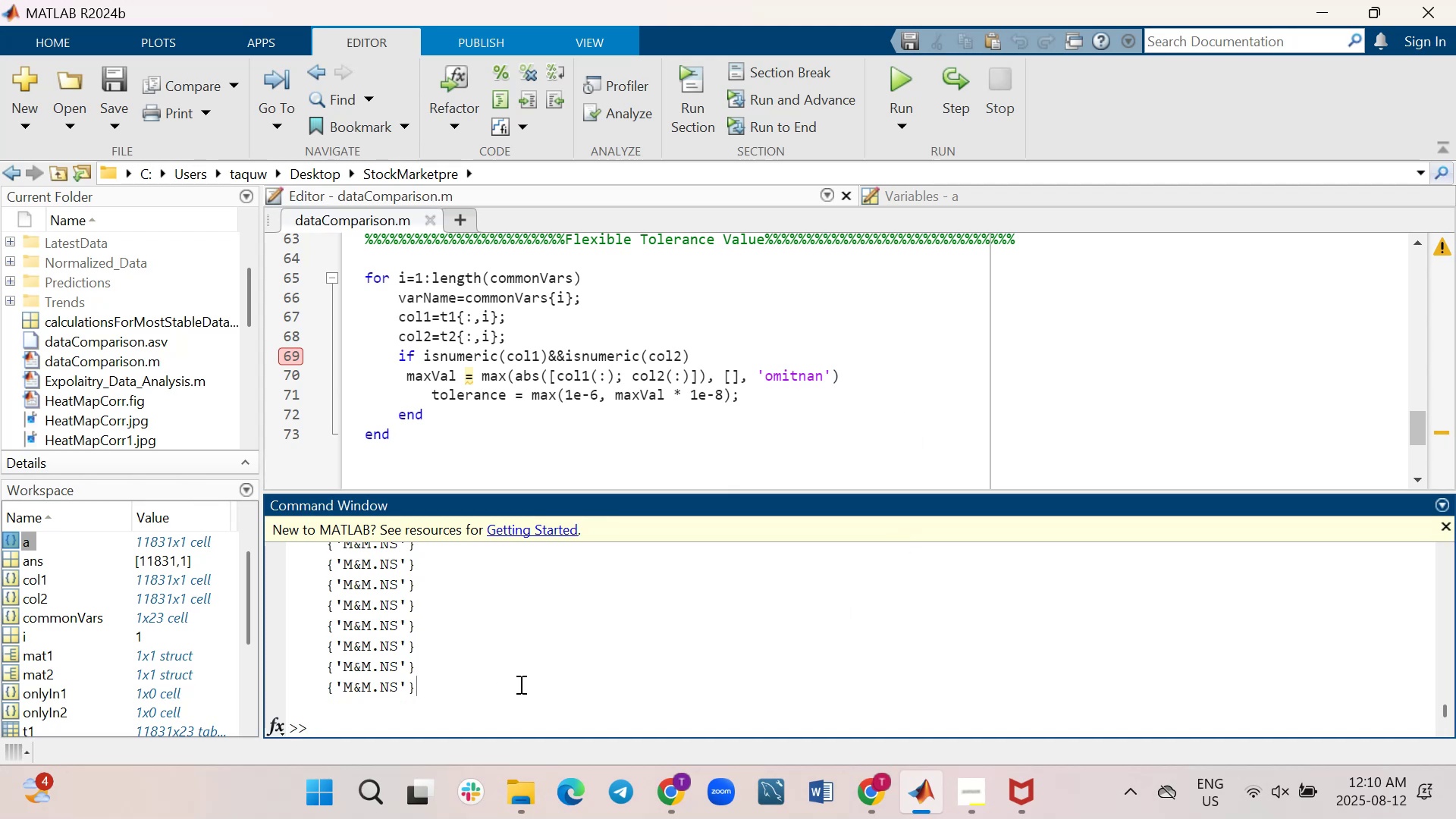 
type(clear a)
 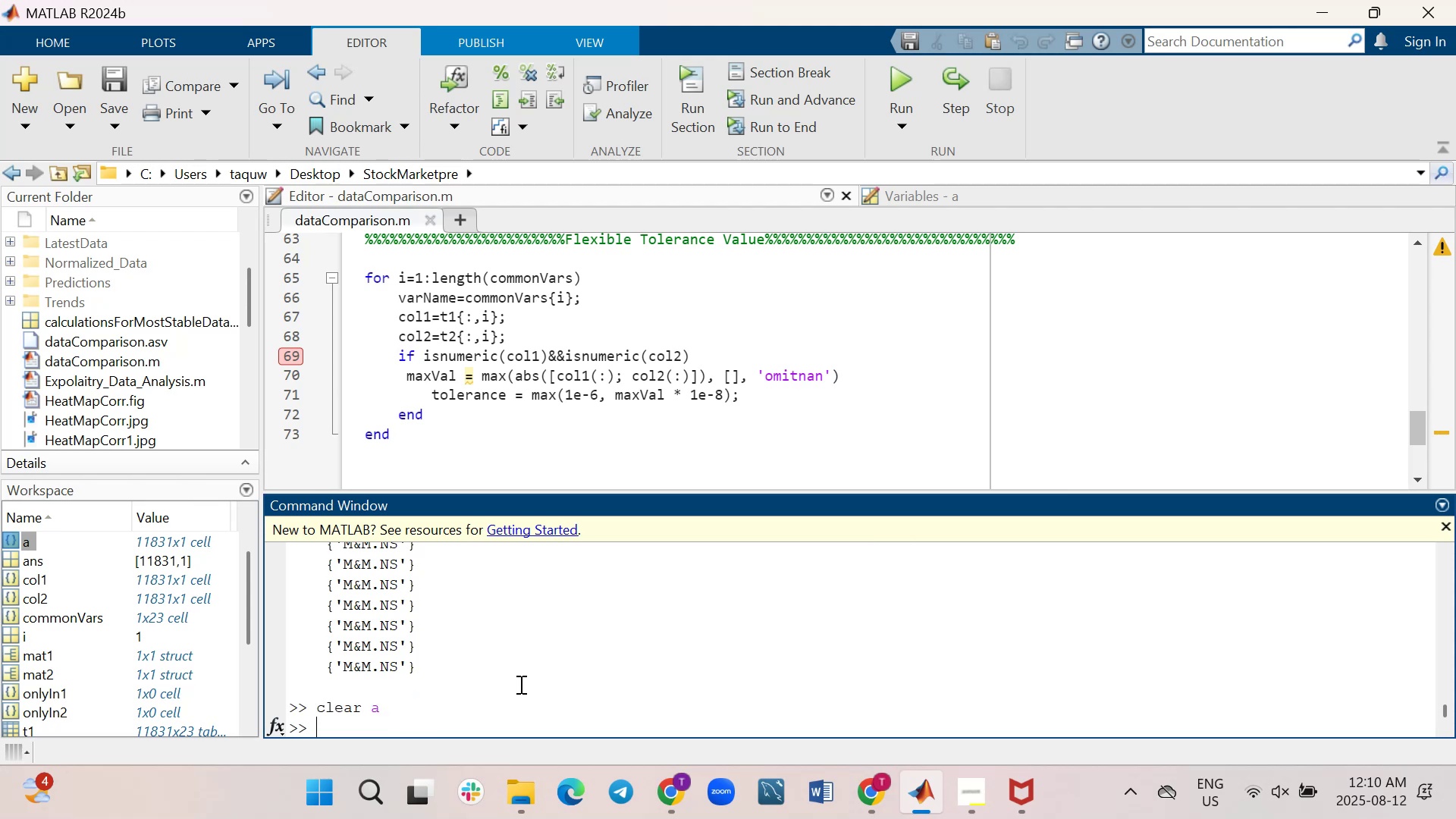 
key(Enter)
 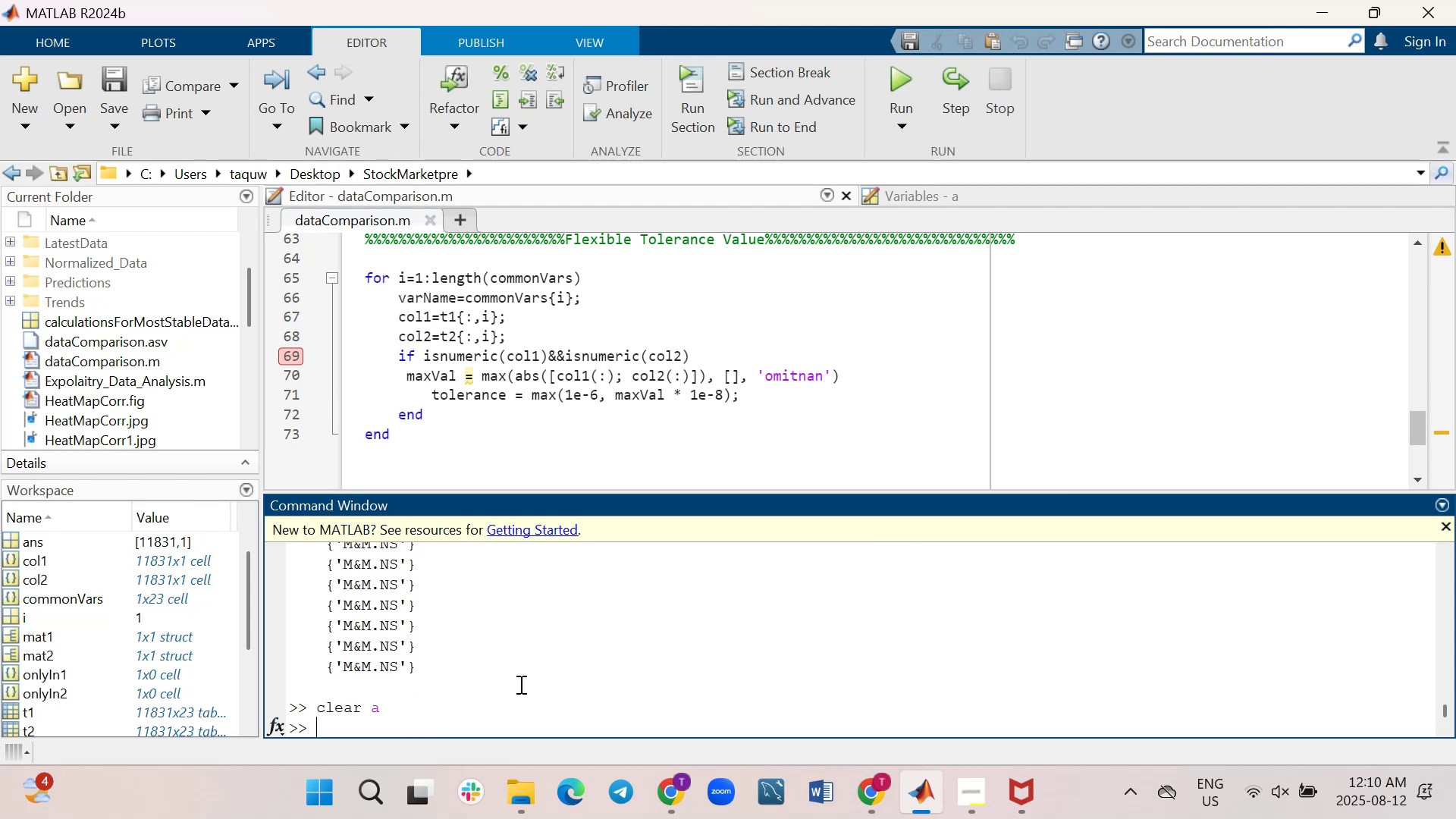 
type(a=col2.')
 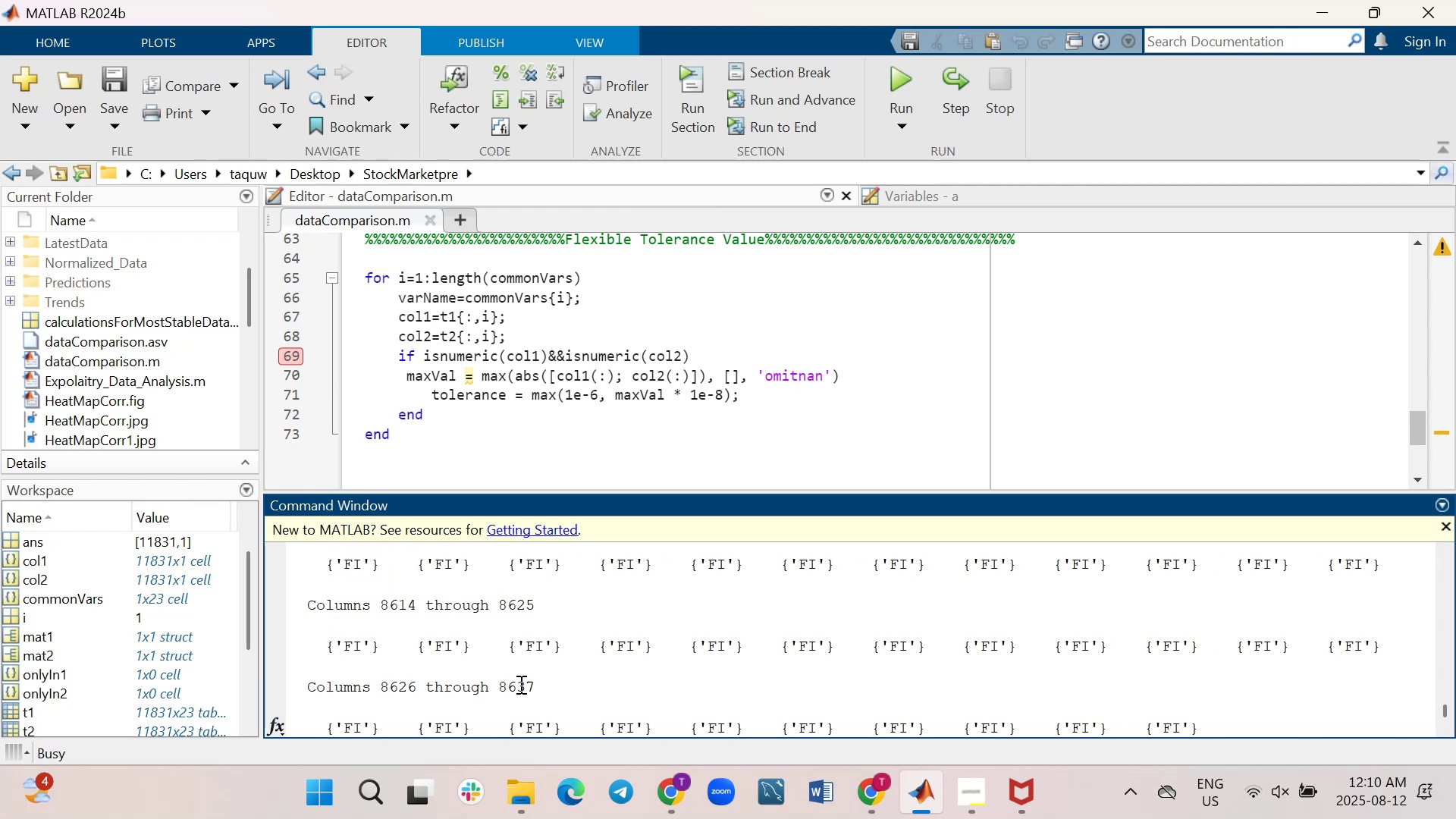 
key(Enter)
 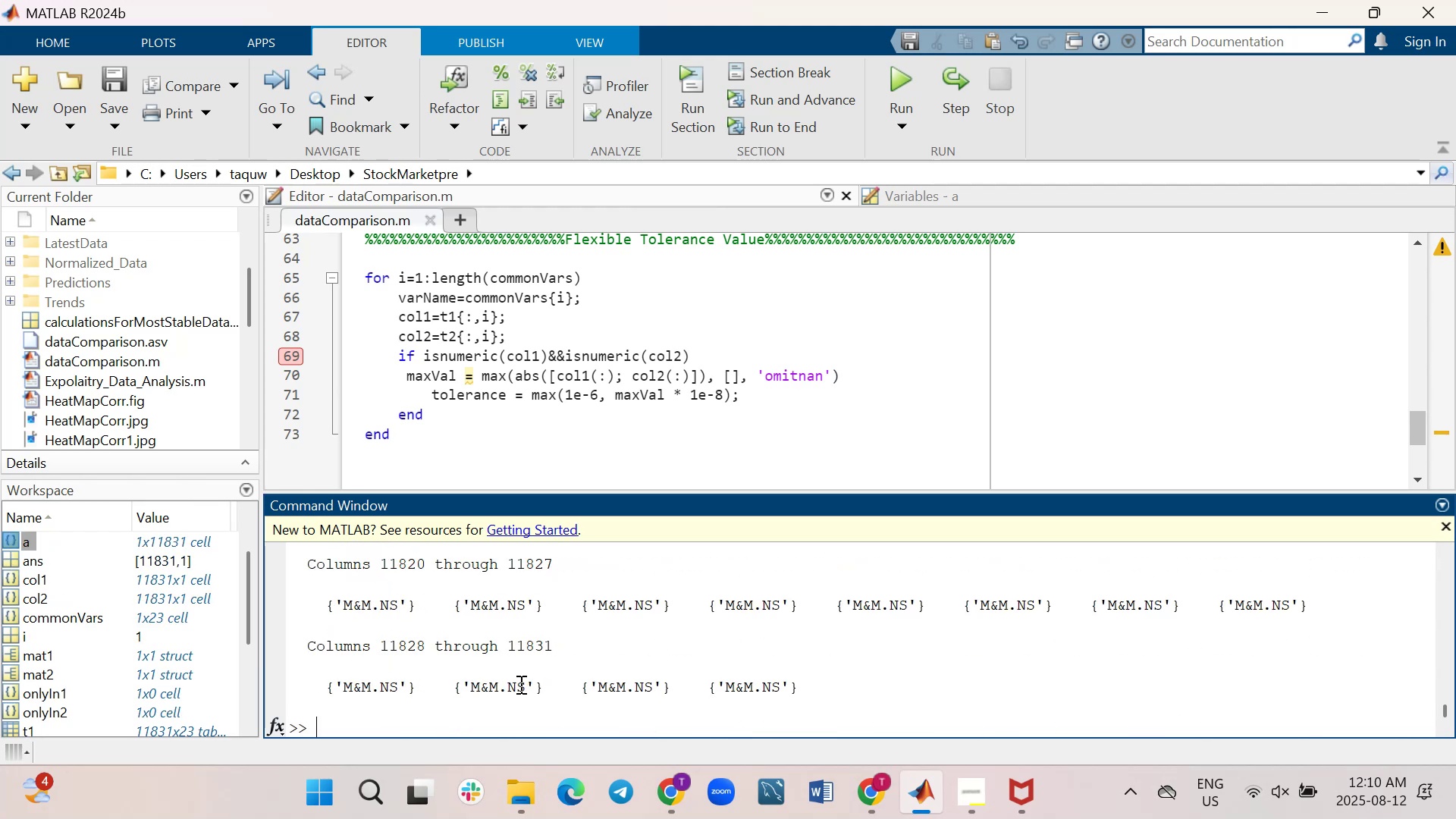 
wait(12.5)
 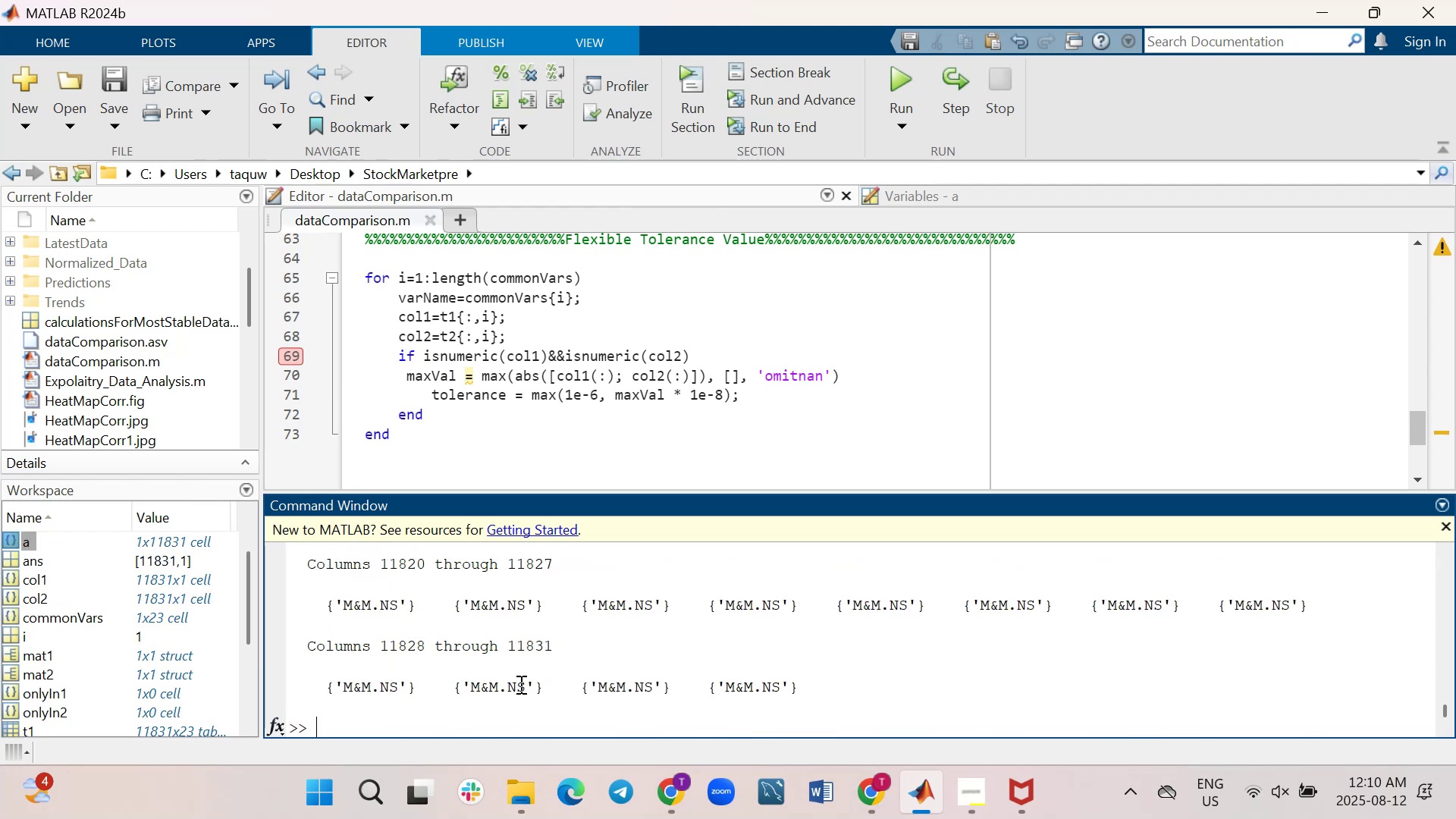 
double_click([8, 540])
 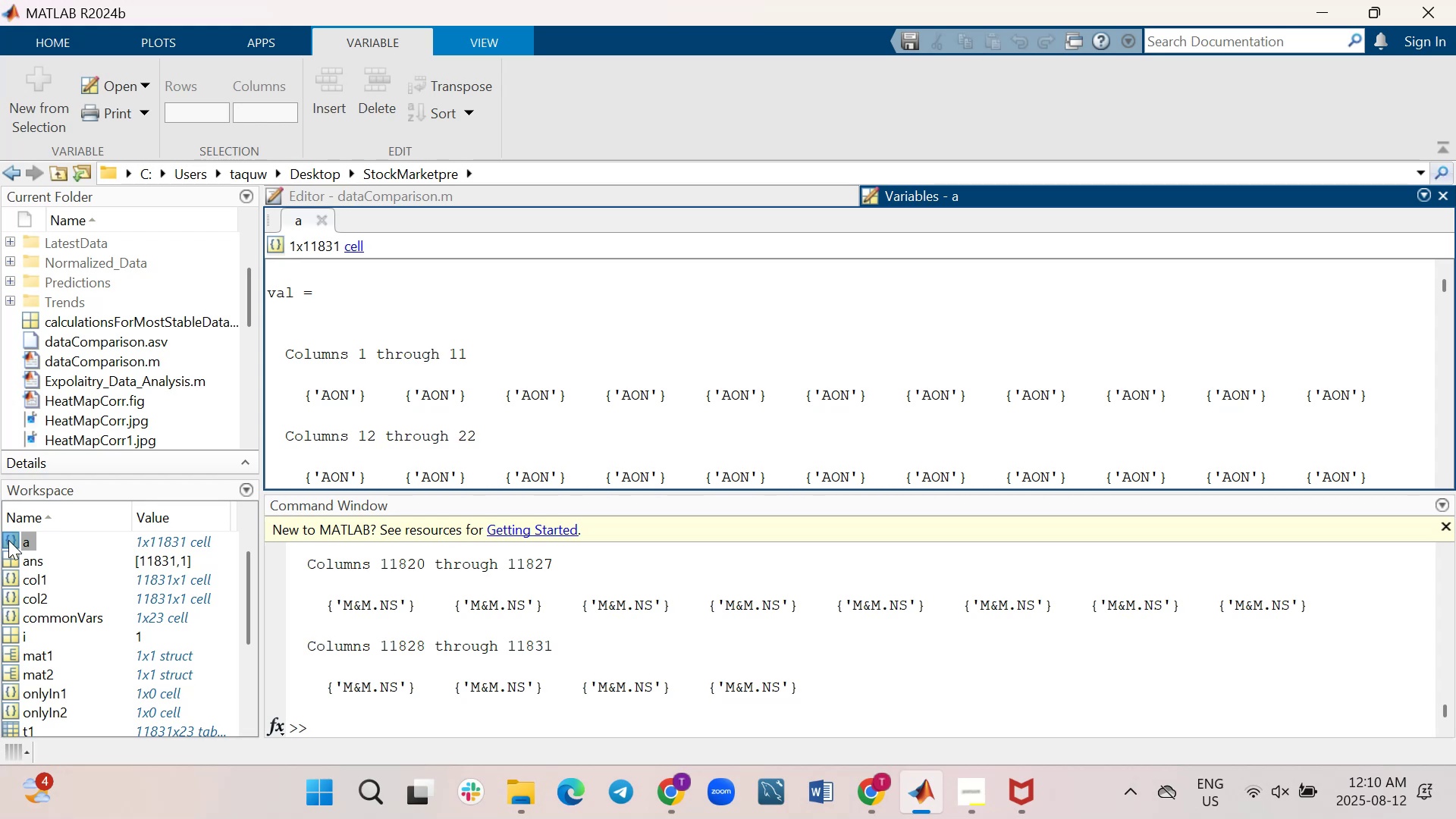 
wait(17.4)
 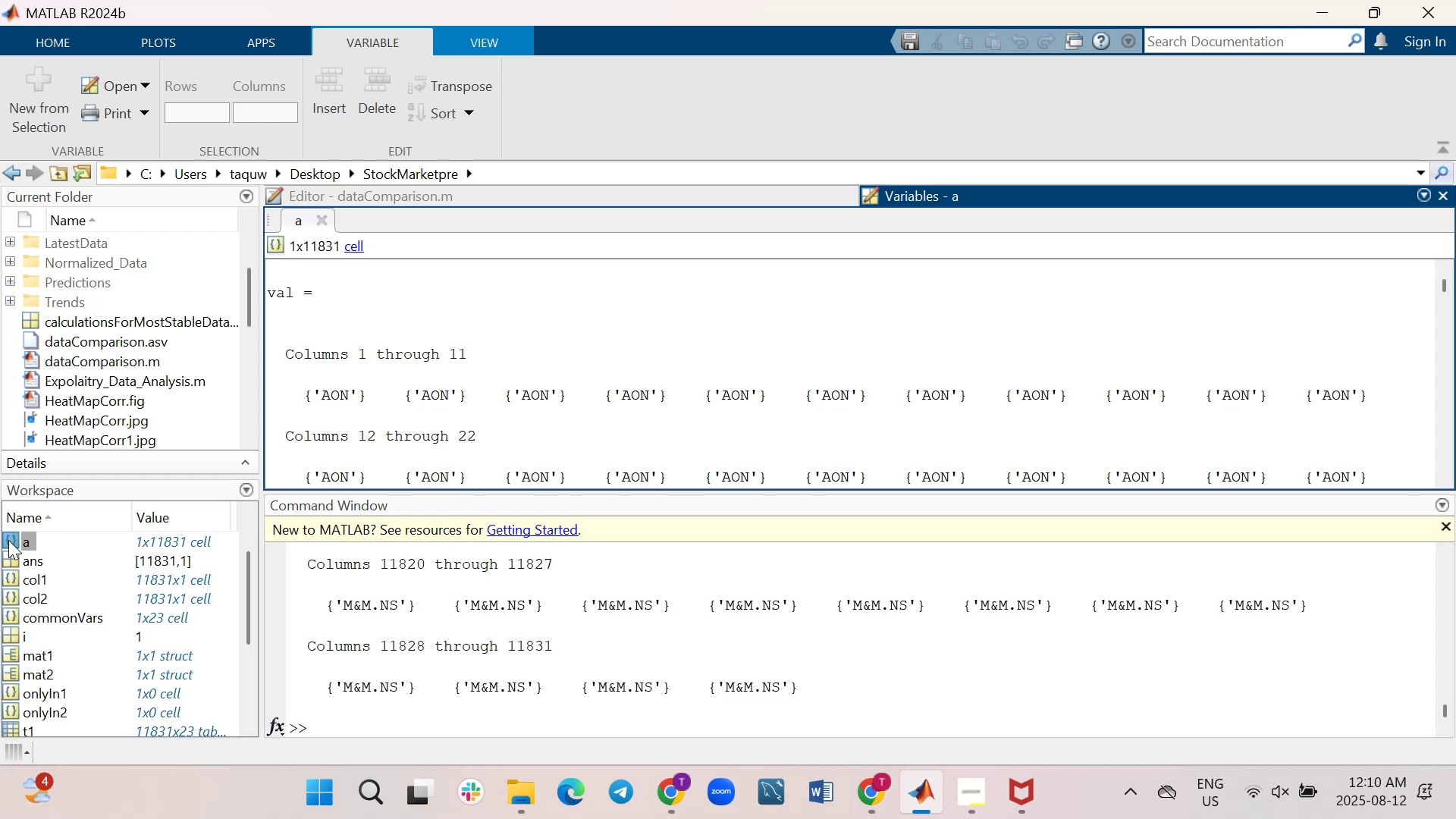 
left_click([394, 730])
 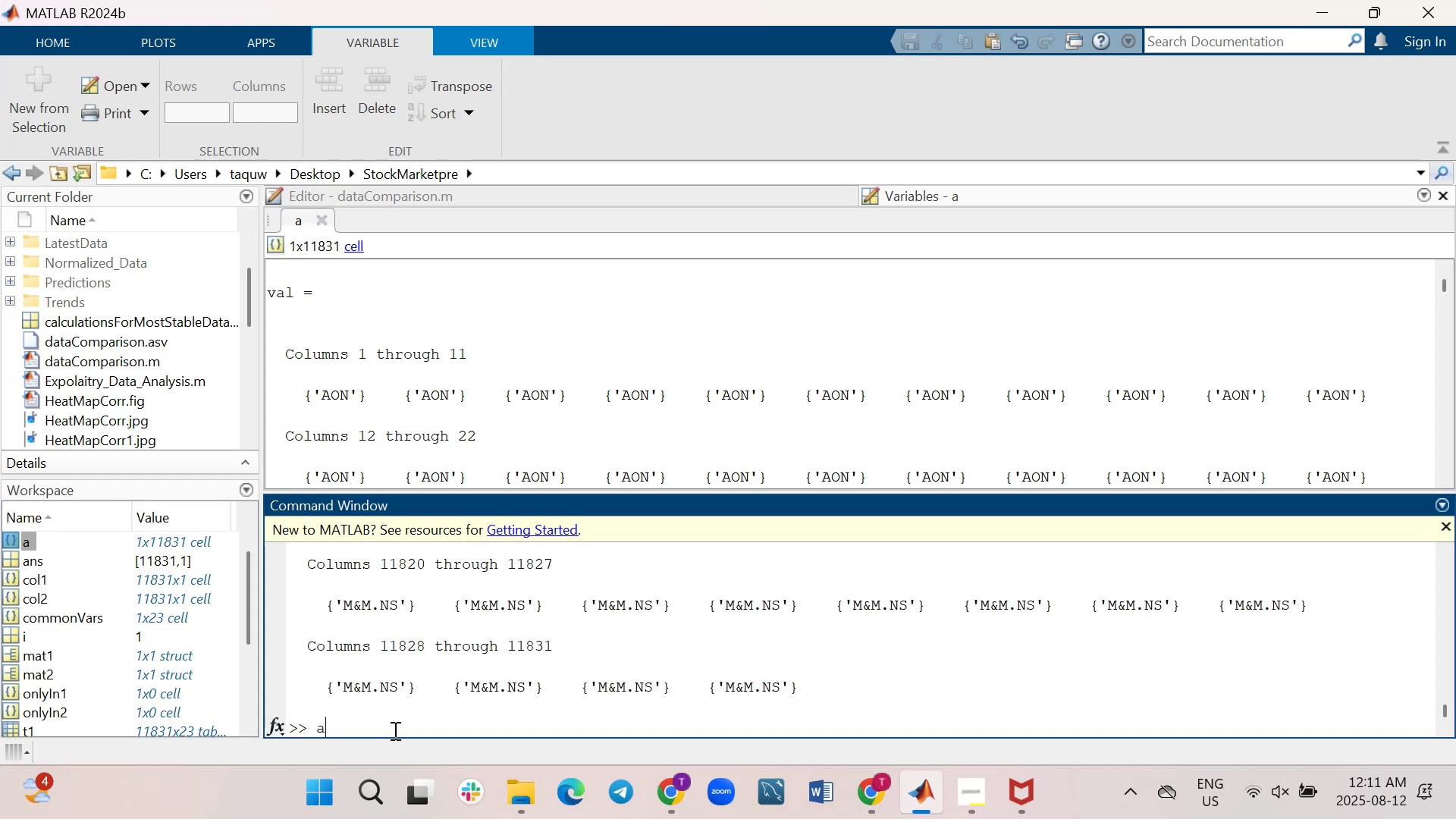 
key(A)
 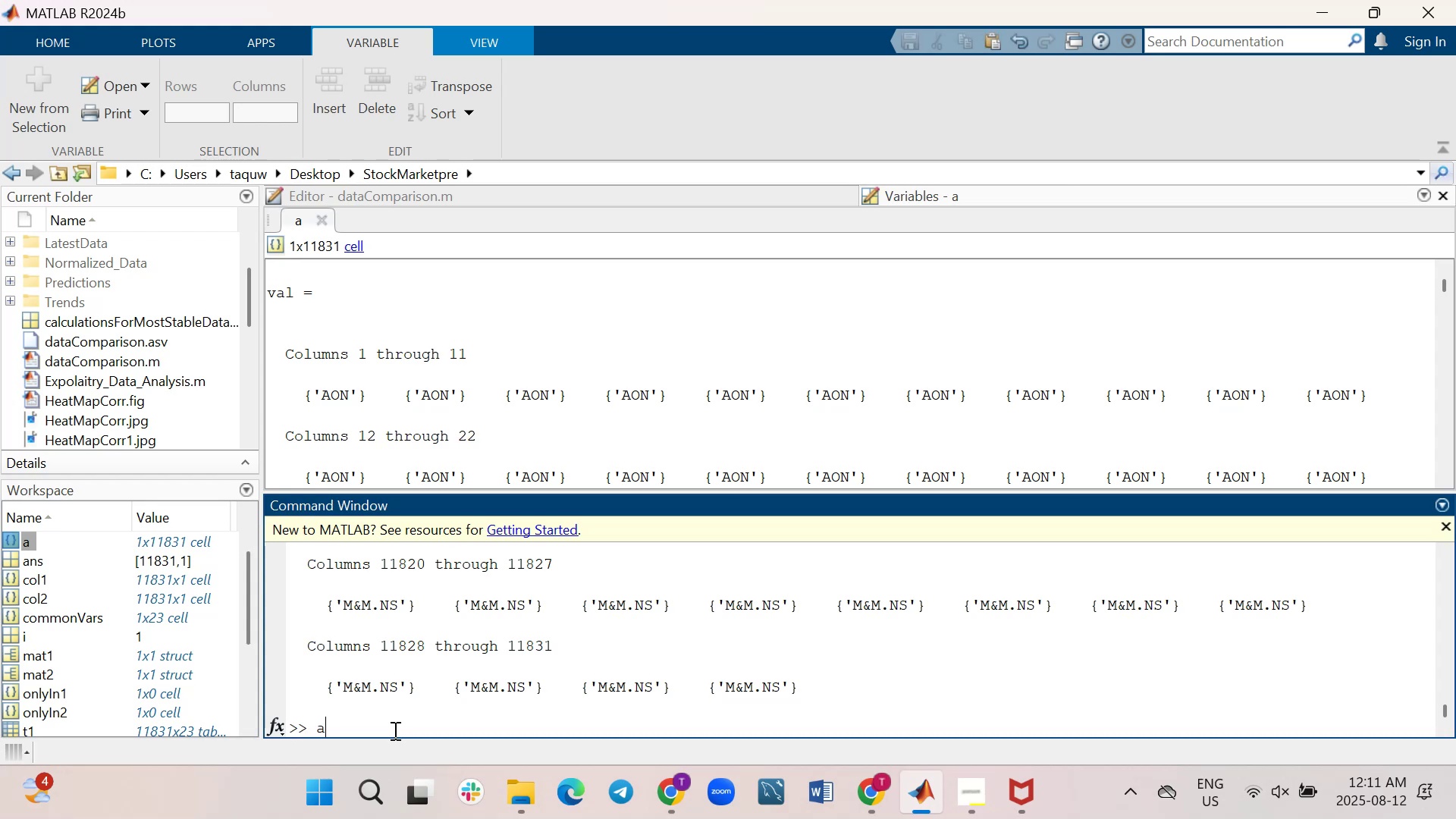 
key(Equal)
 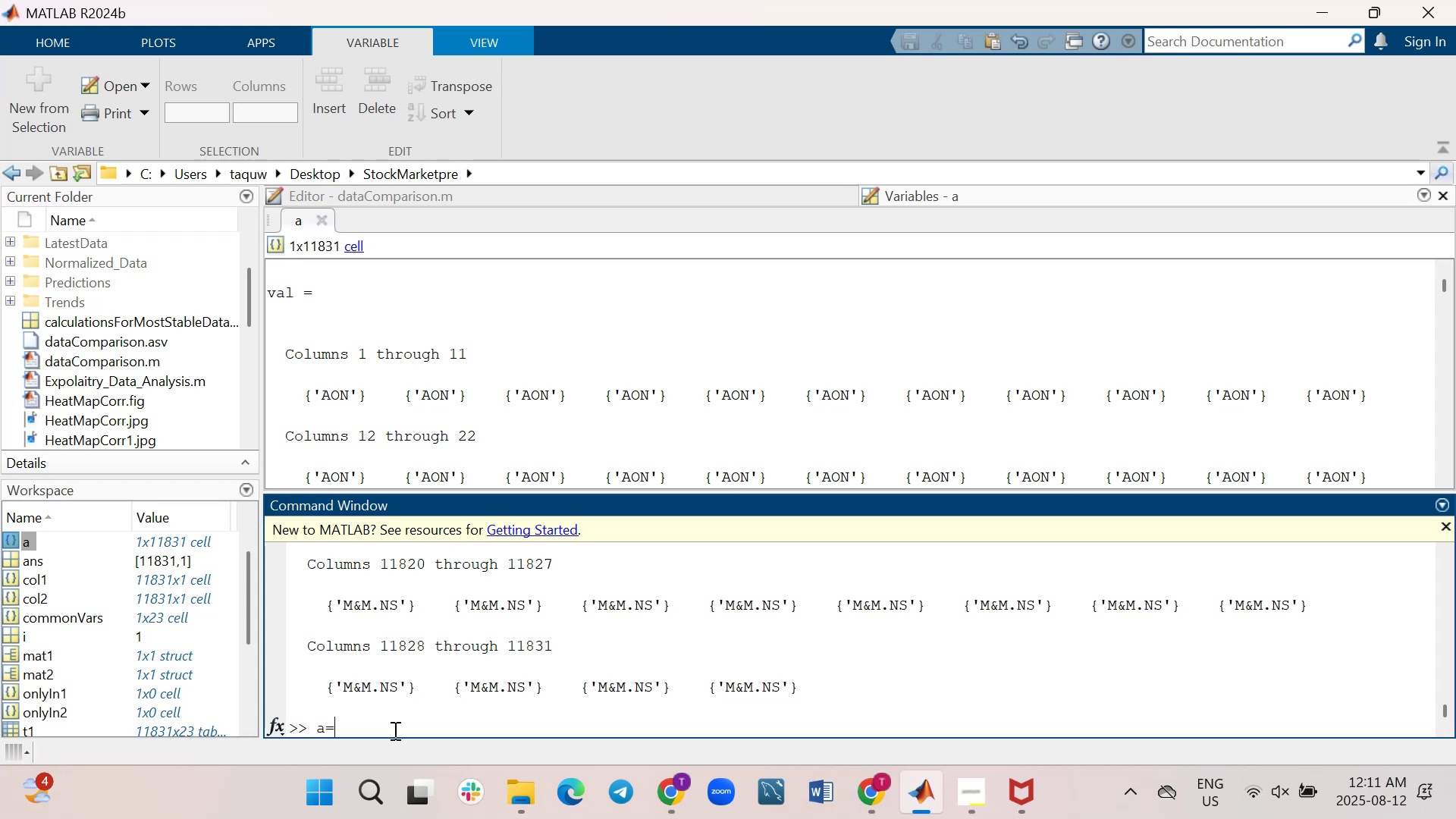 
wait(5.83)
 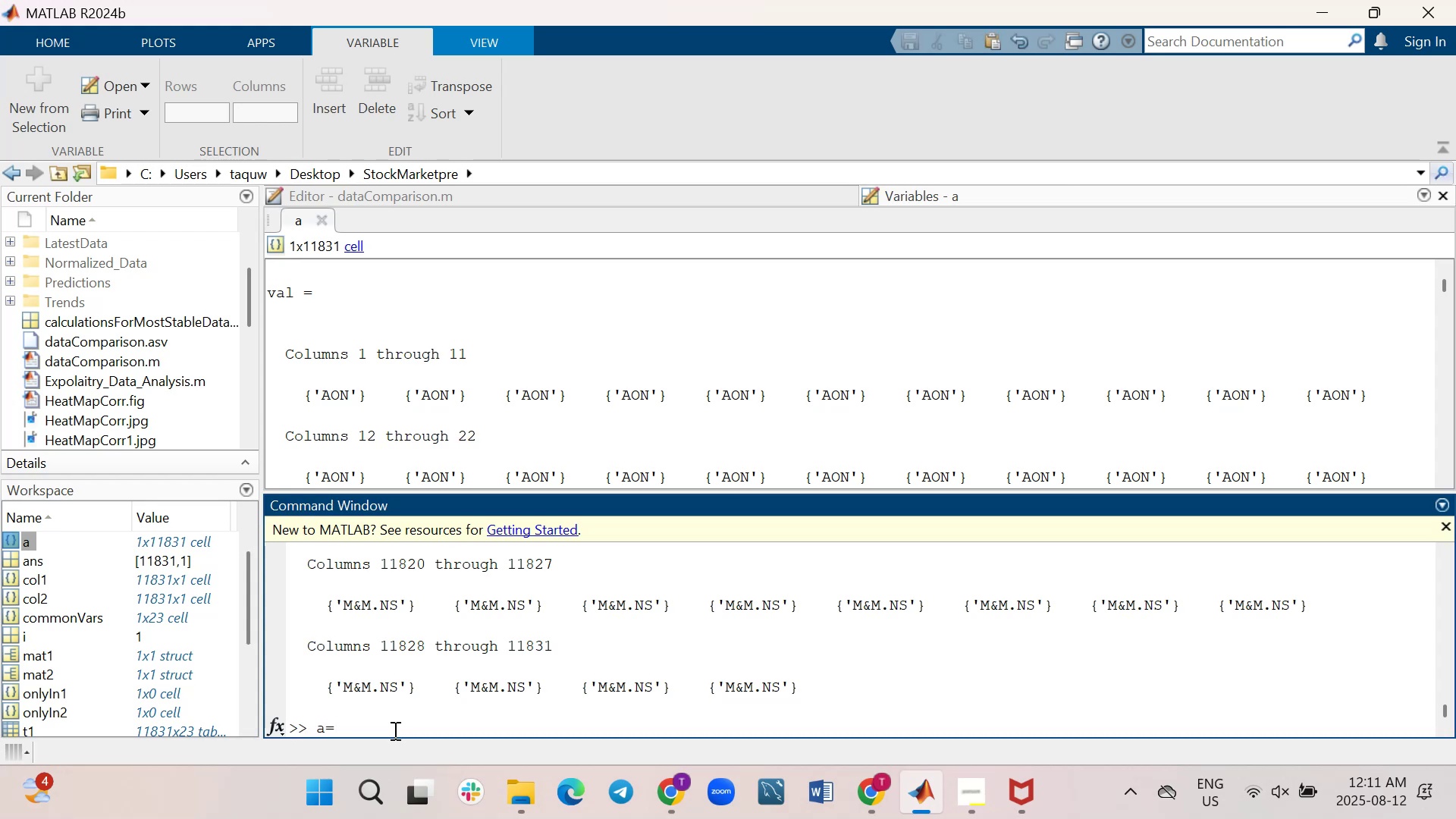 
type(a(:)
key(Backspace)
key(Backspace)
key(Backspace)
key(Backspace)
key(Backspace)
type(b=a(:);)
 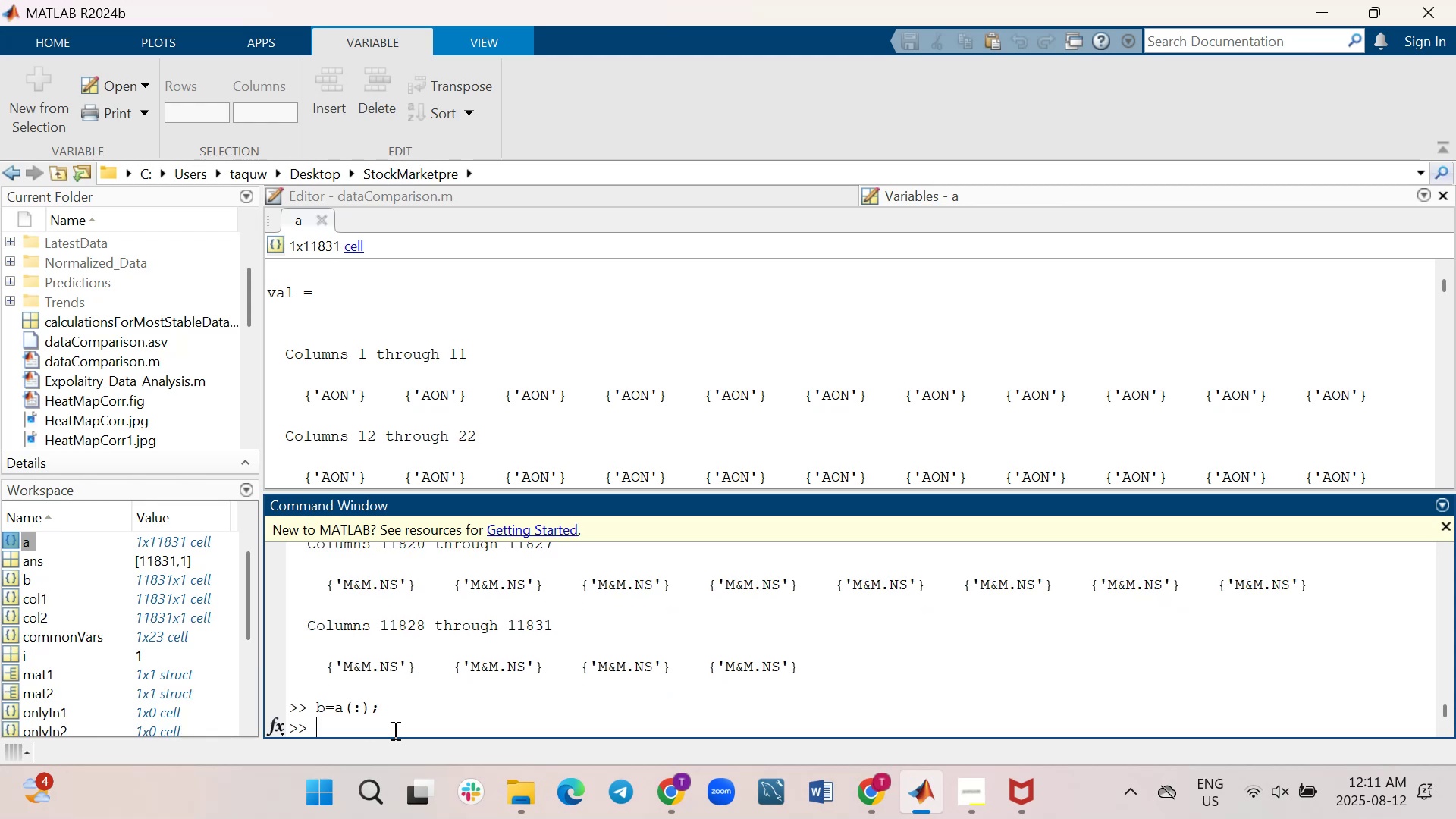 
 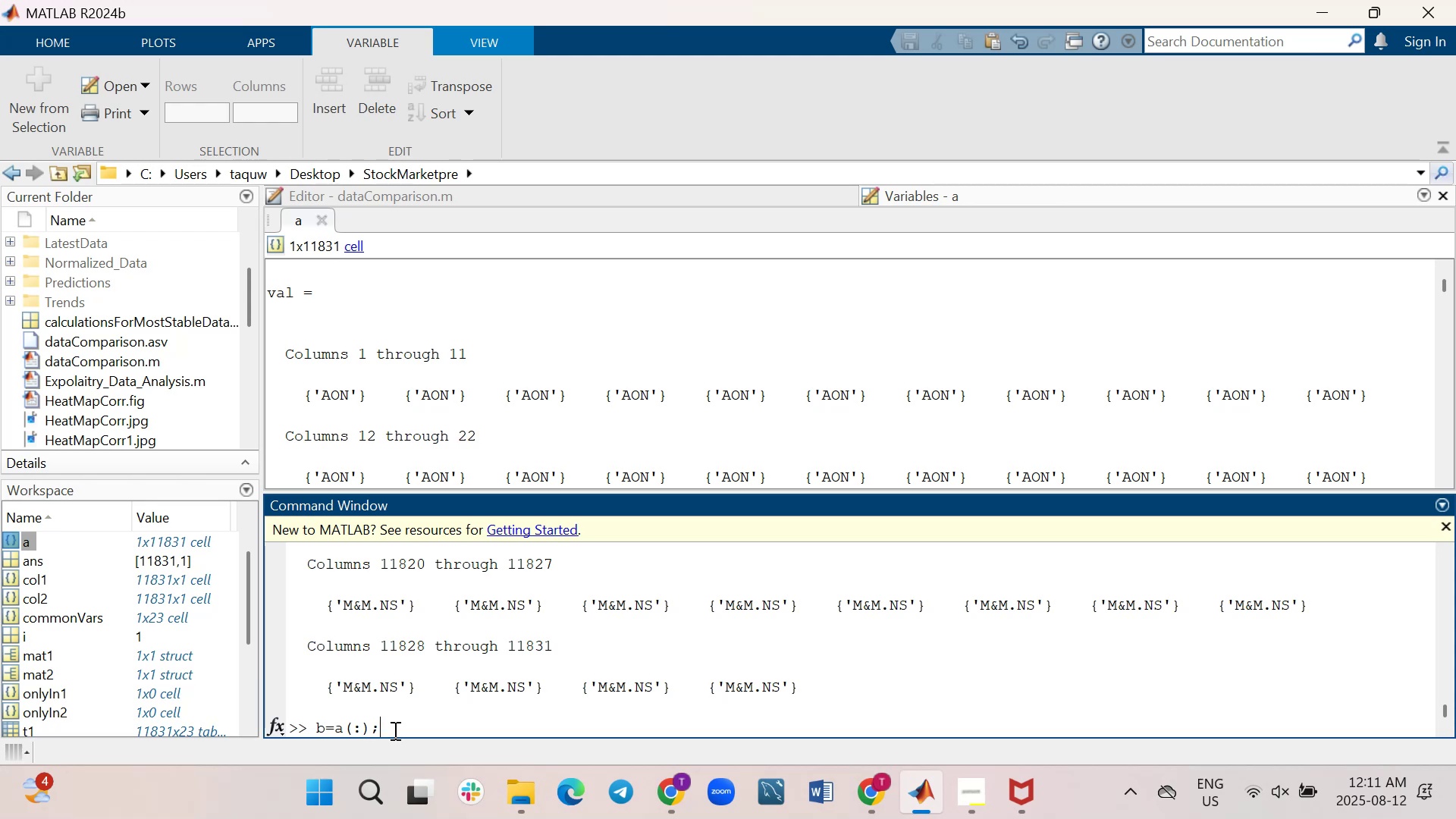 
key(Enter)
 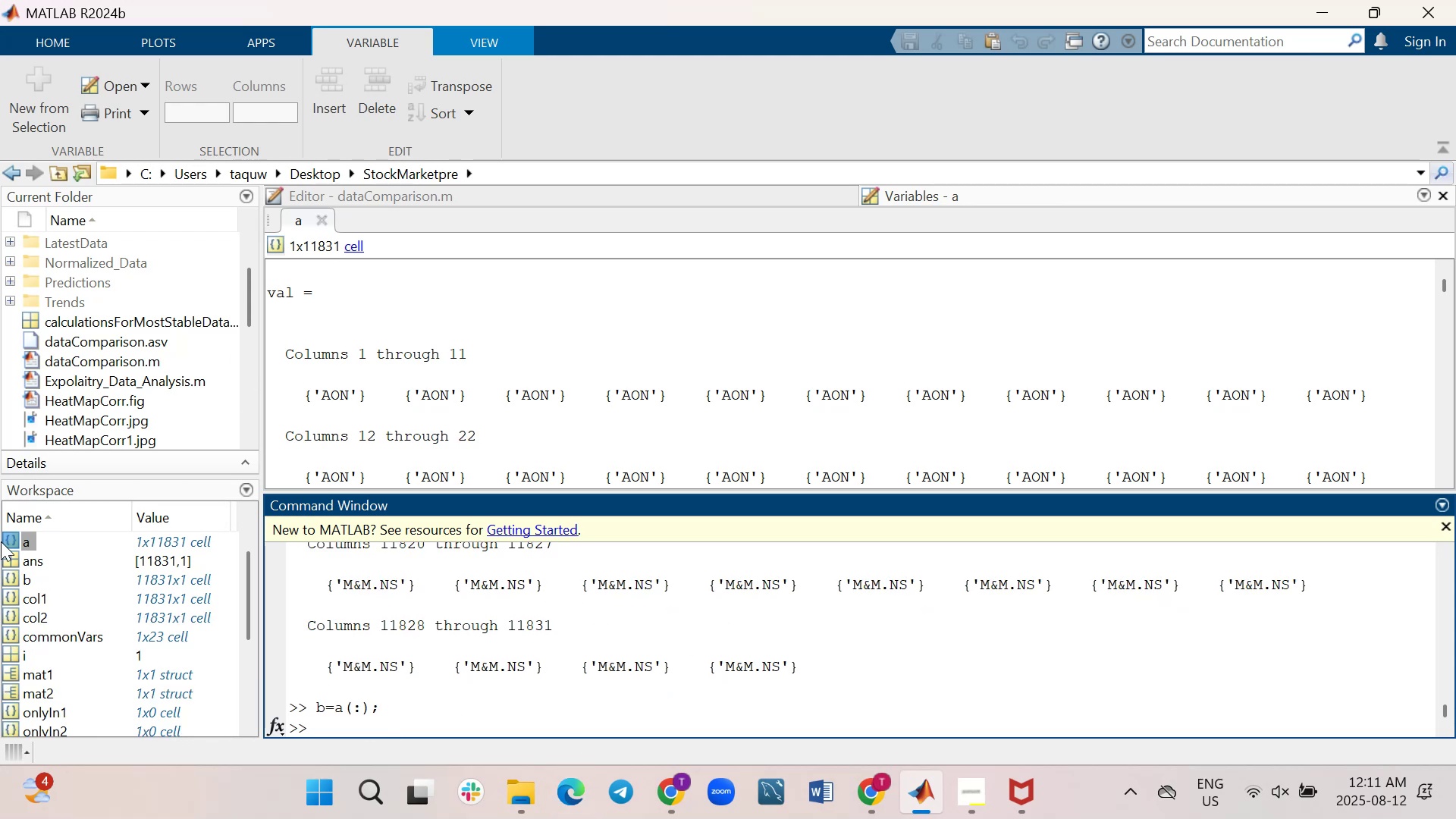 
wait(7.9)
 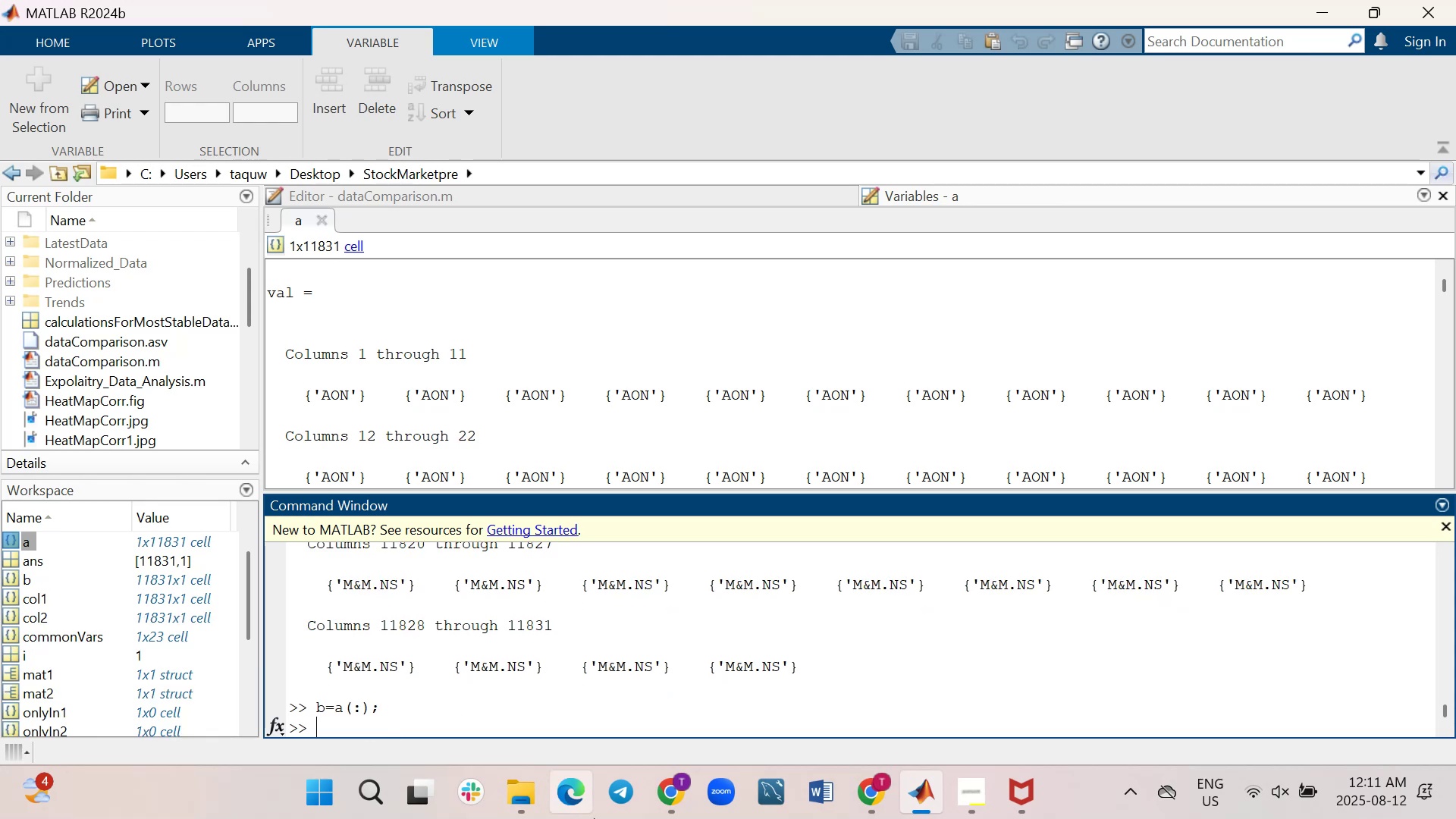 
double_click([8, 578])
 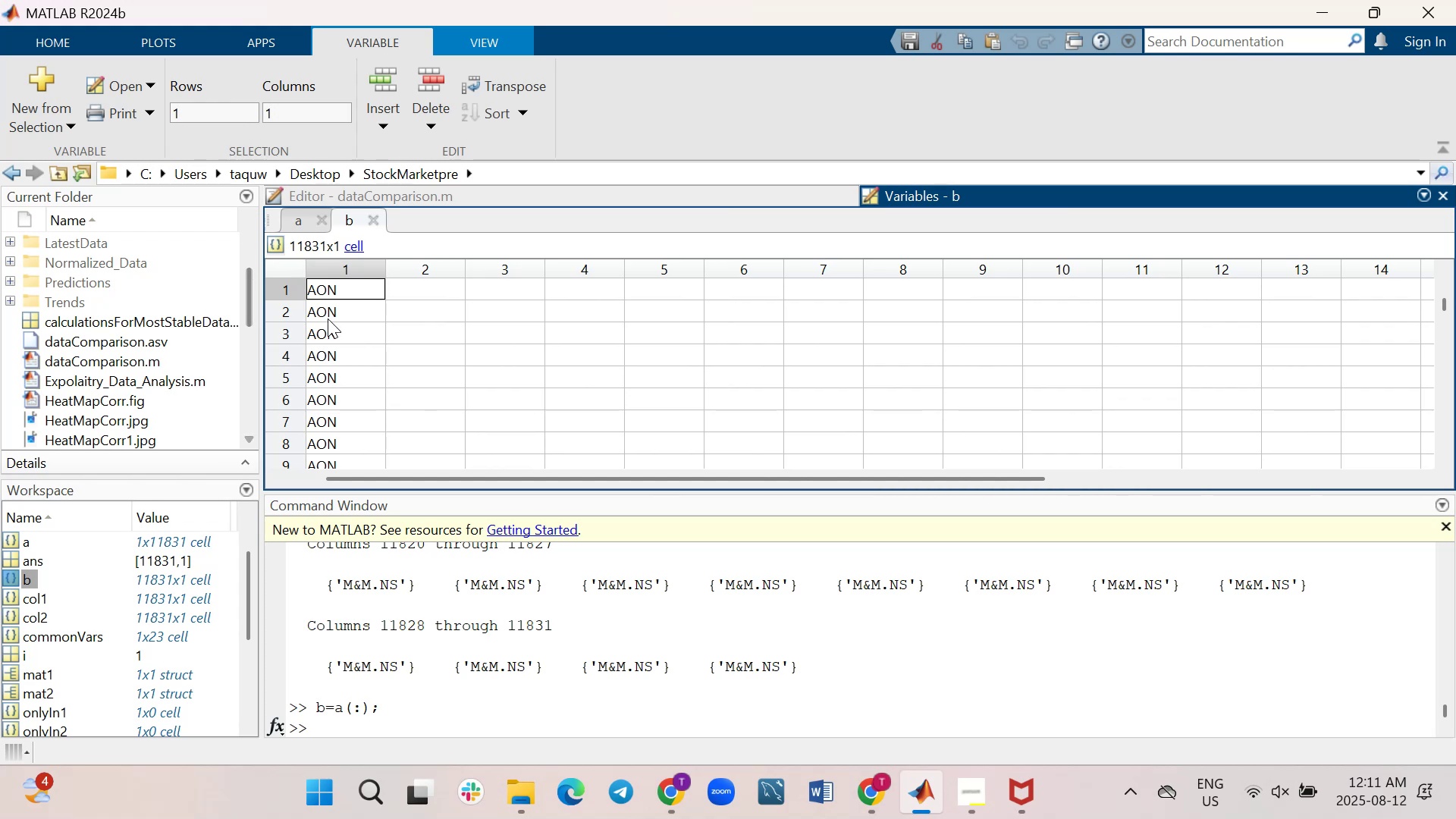 
scroll: coordinate [305, 350], scroll_direction: down, amount: 67.0
 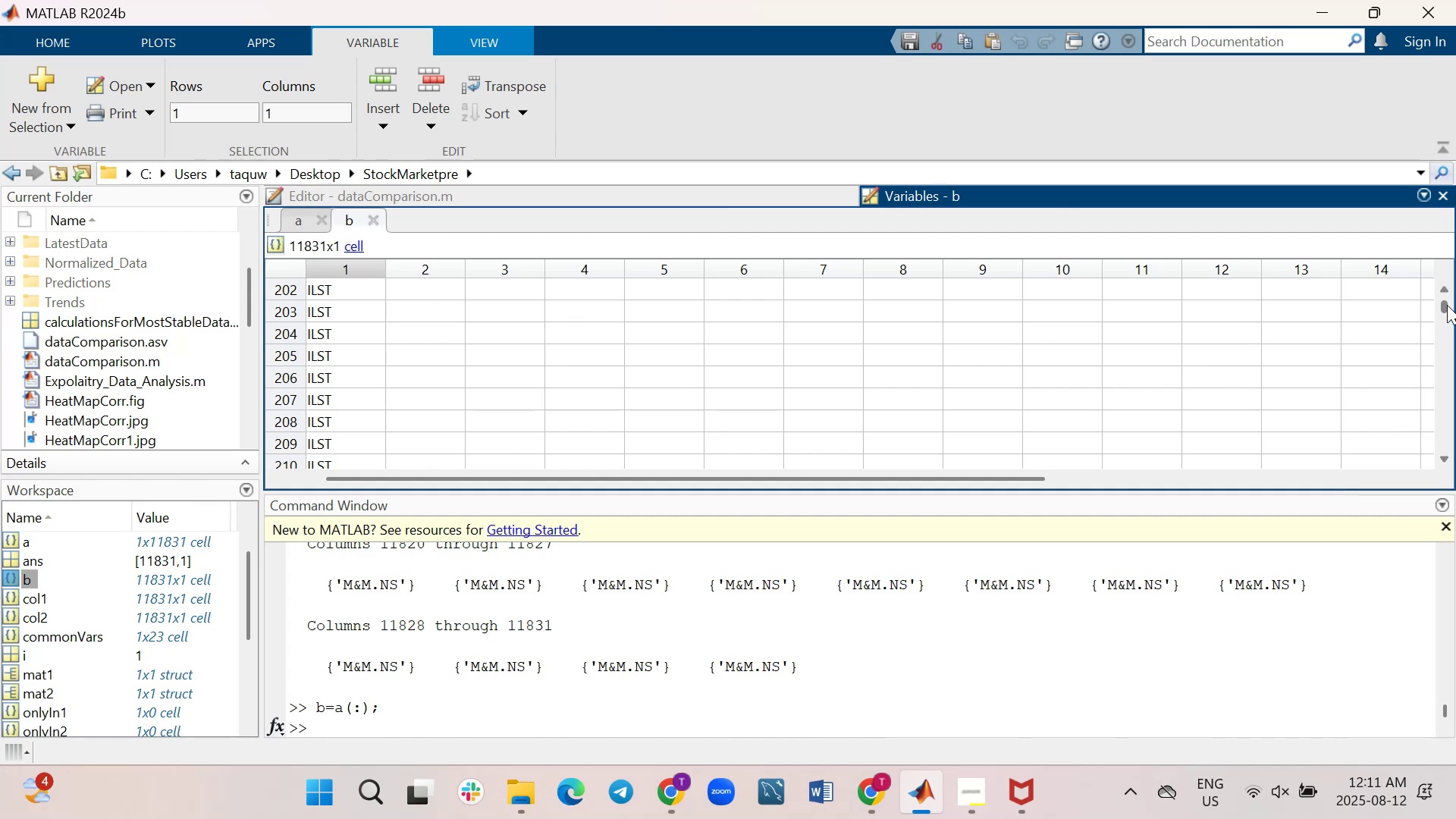 
left_click_drag(start_coordinate=[1445, 305], to_coordinate=[1445, 375])
 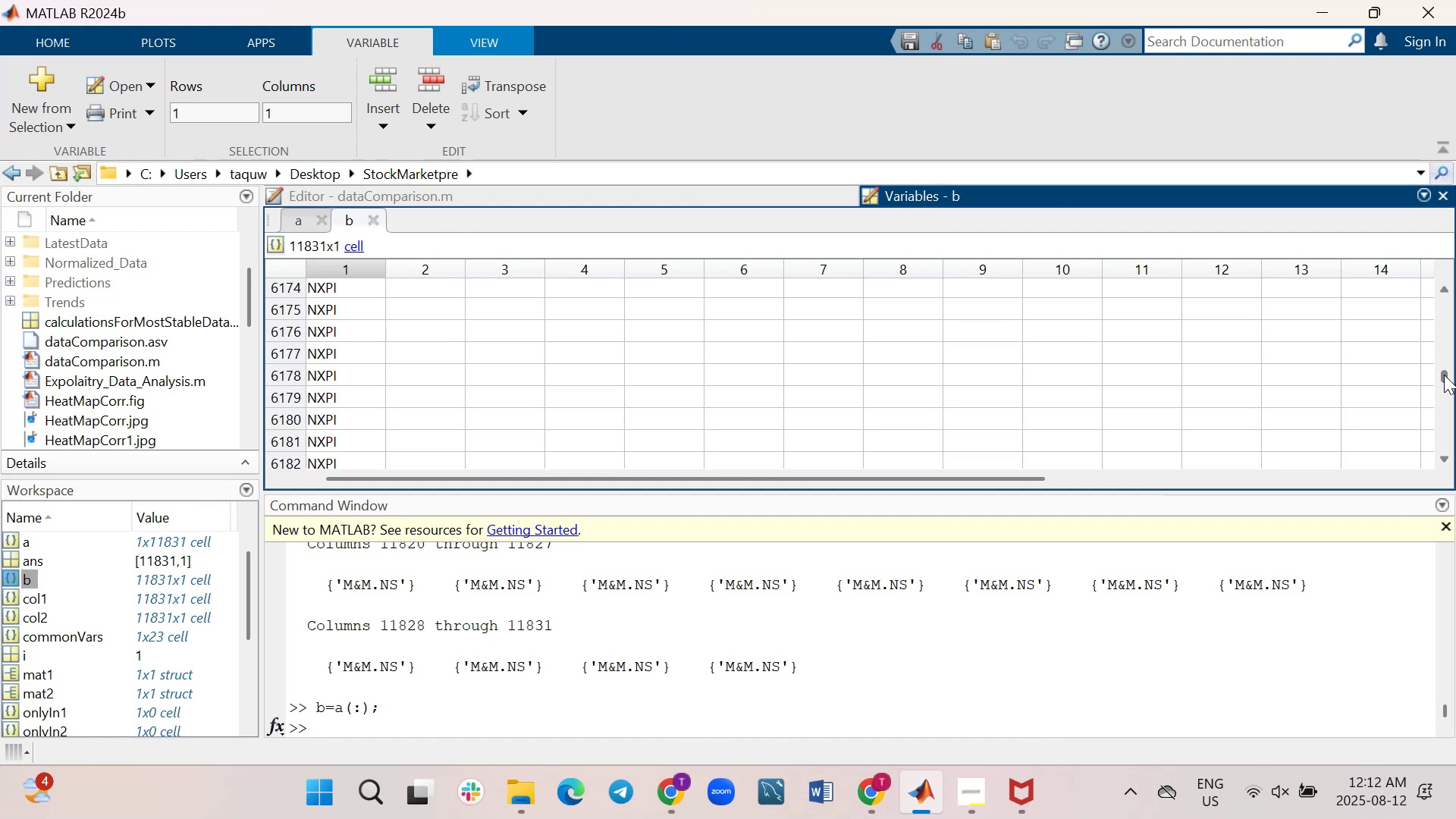 
left_click_drag(start_coordinate=[1444, 375], to_coordinate=[1438, 446])
 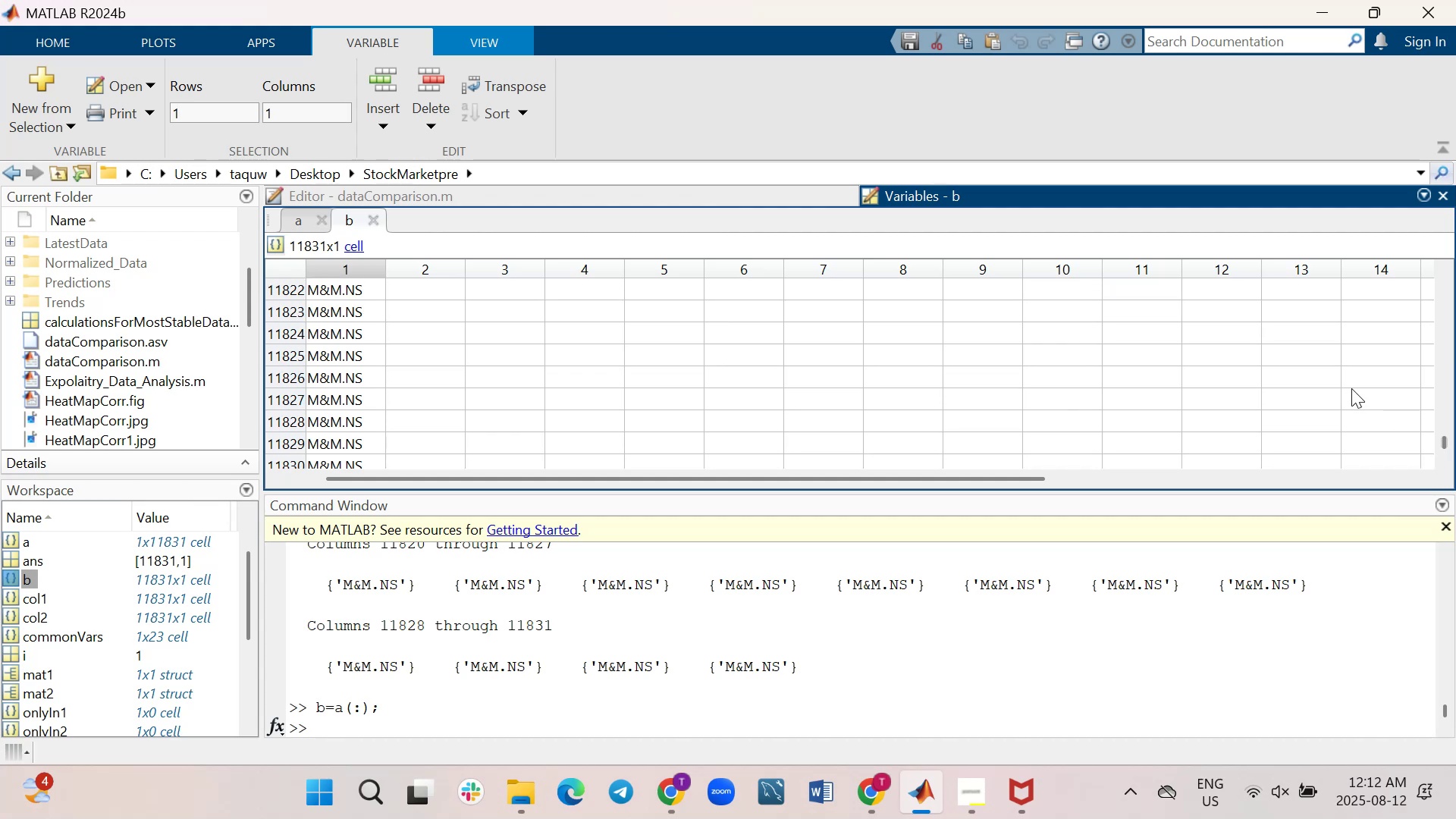 
scroll: coordinate [1353, 388], scroll_direction: up, amount: 8.0
 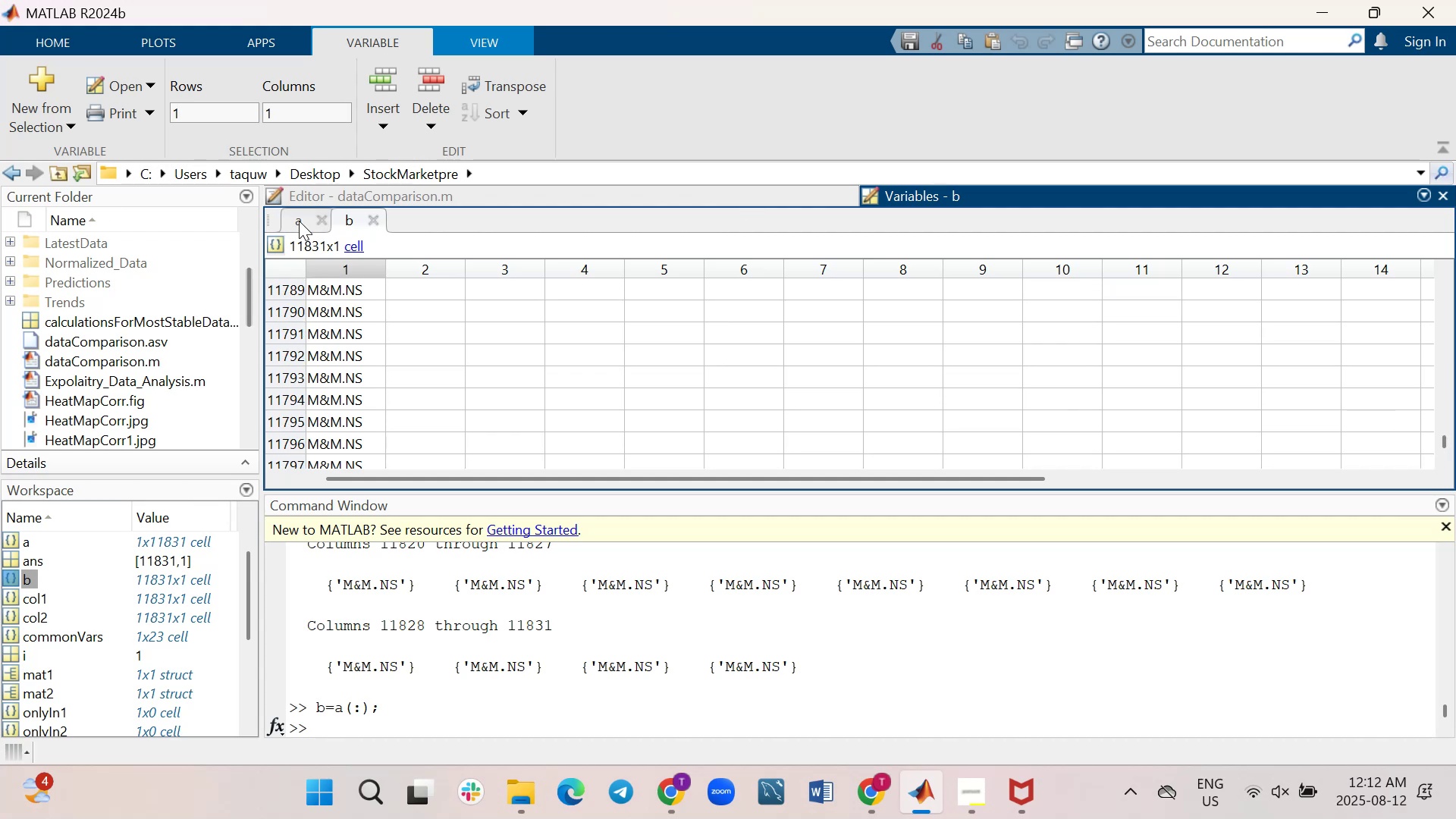 
left_click([299, 221])
 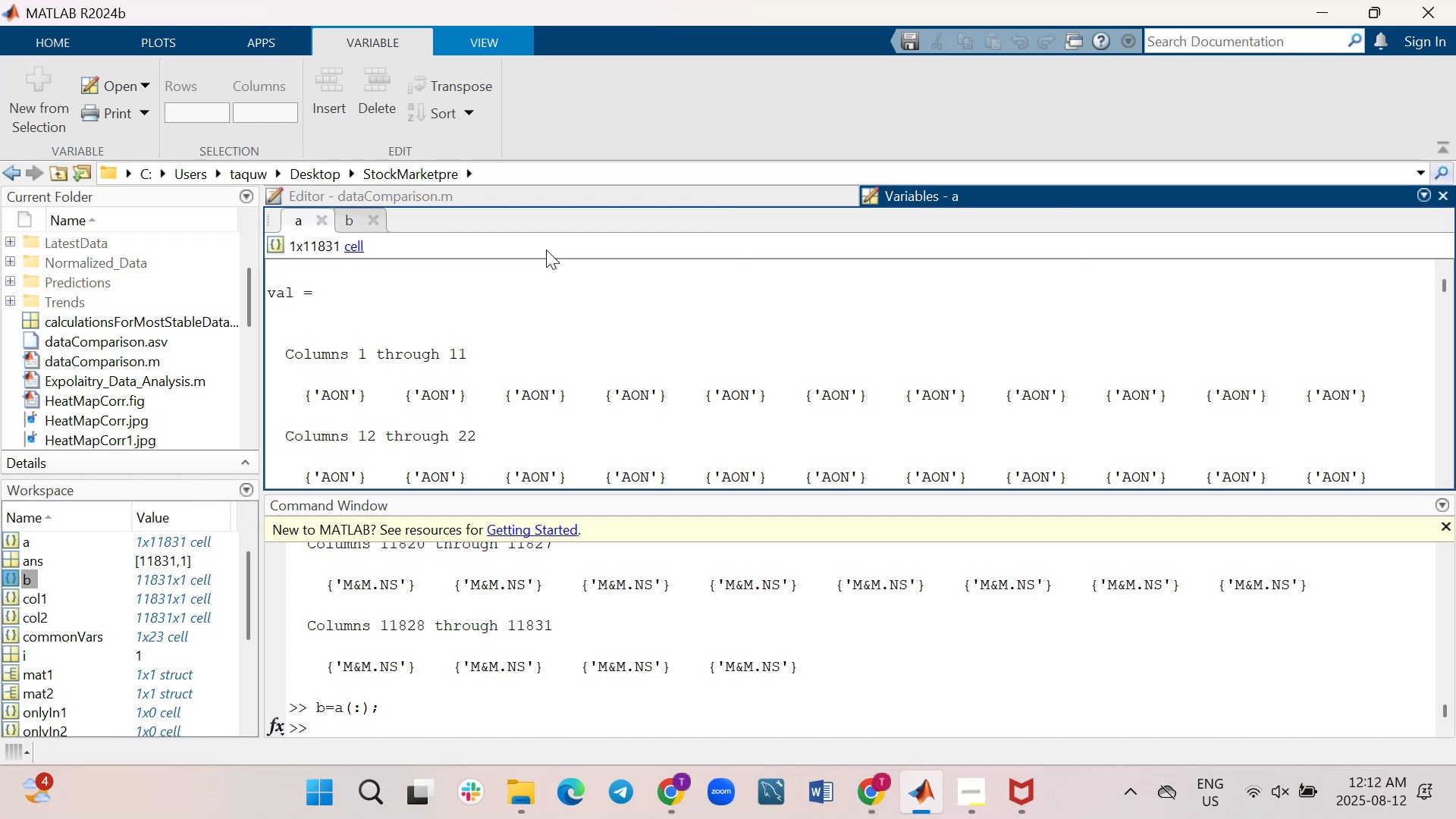 
scroll: coordinate [557, 306], scroll_direction: down, amount: 7.0
 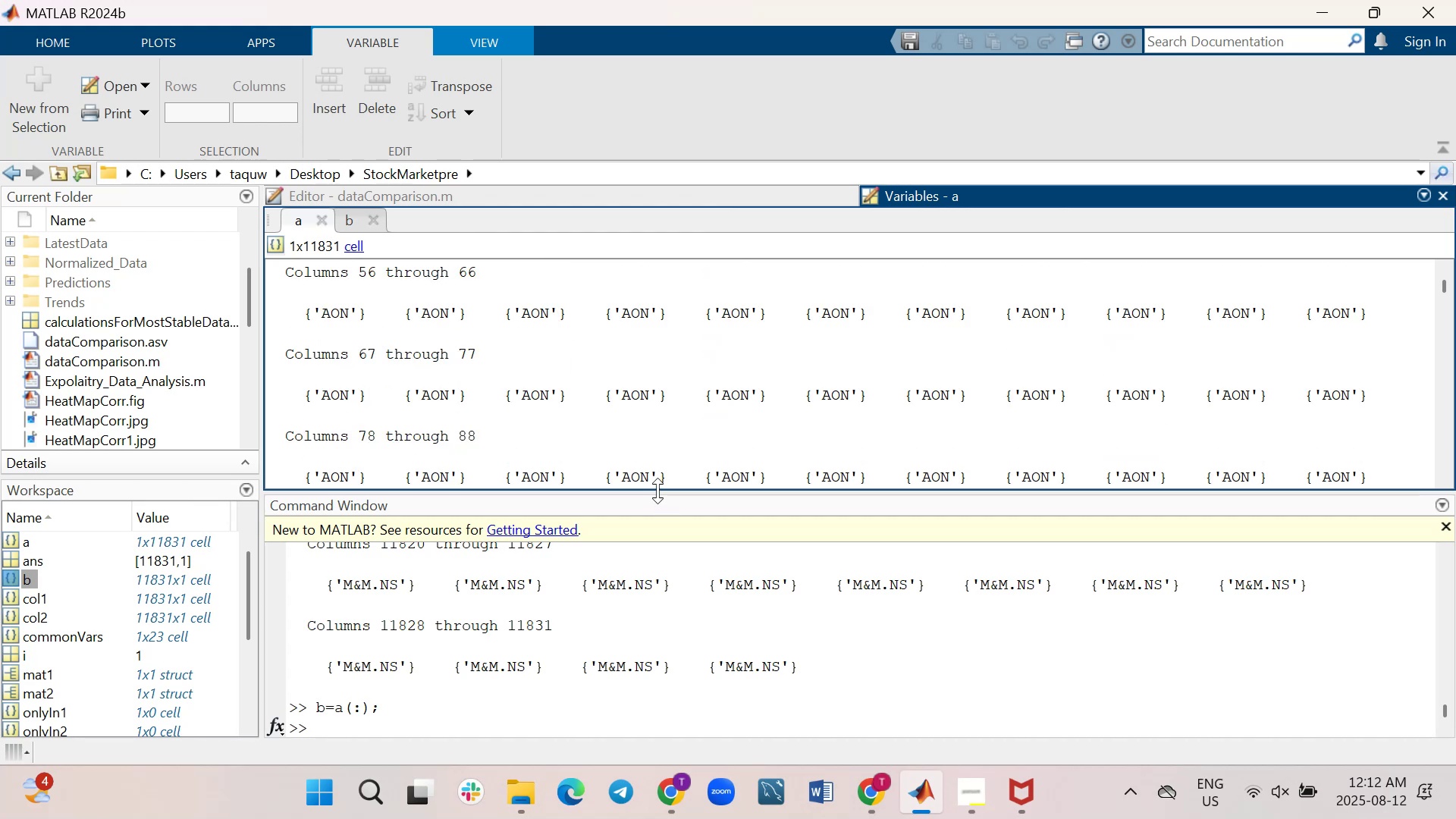 
left_click_drag(start_coordinate=[657, 491], to_coordinate=[630, 654])
 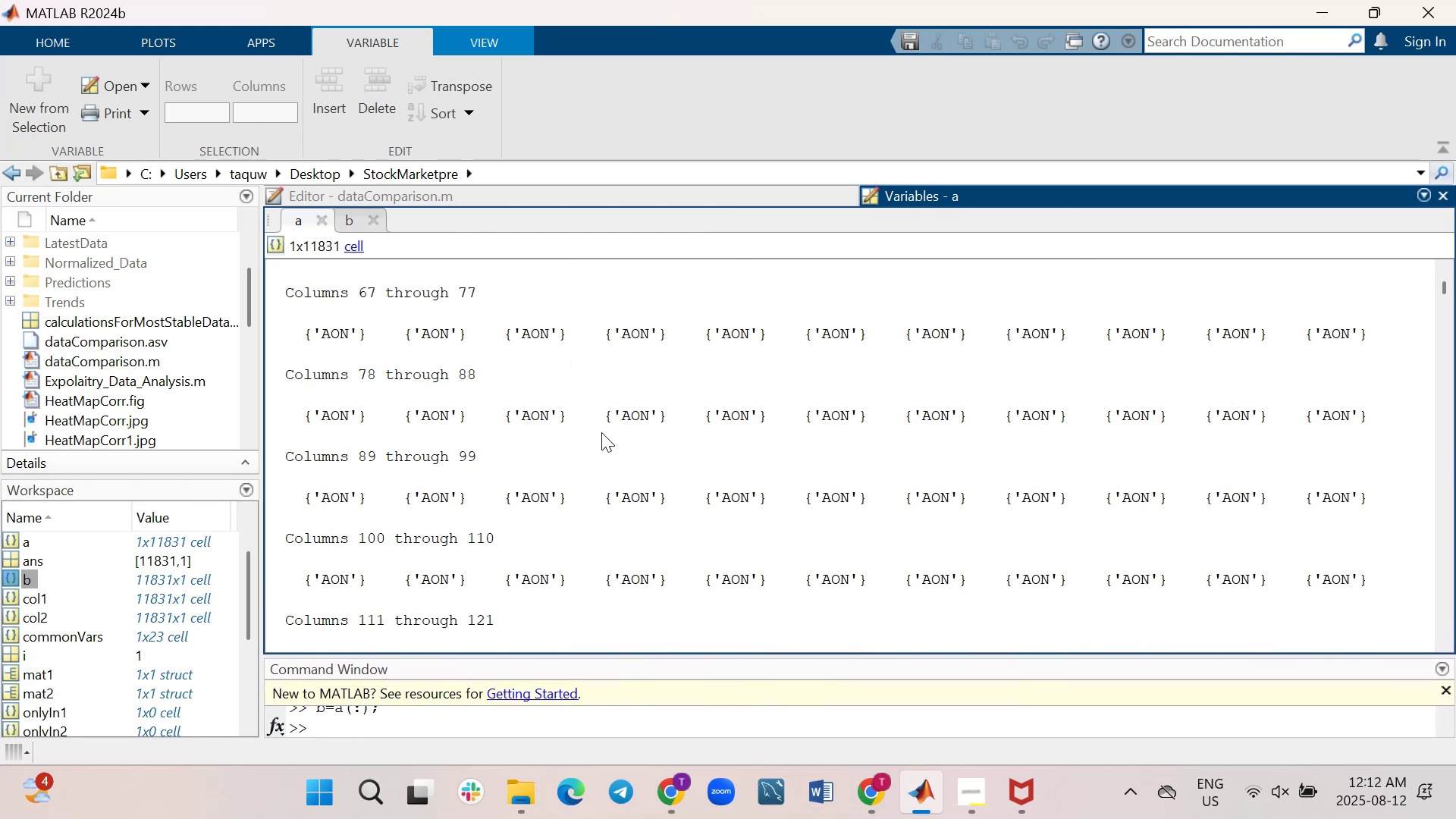 
scroll: coordinate [601, 432], scroll_direction: down, amount: 5.0
 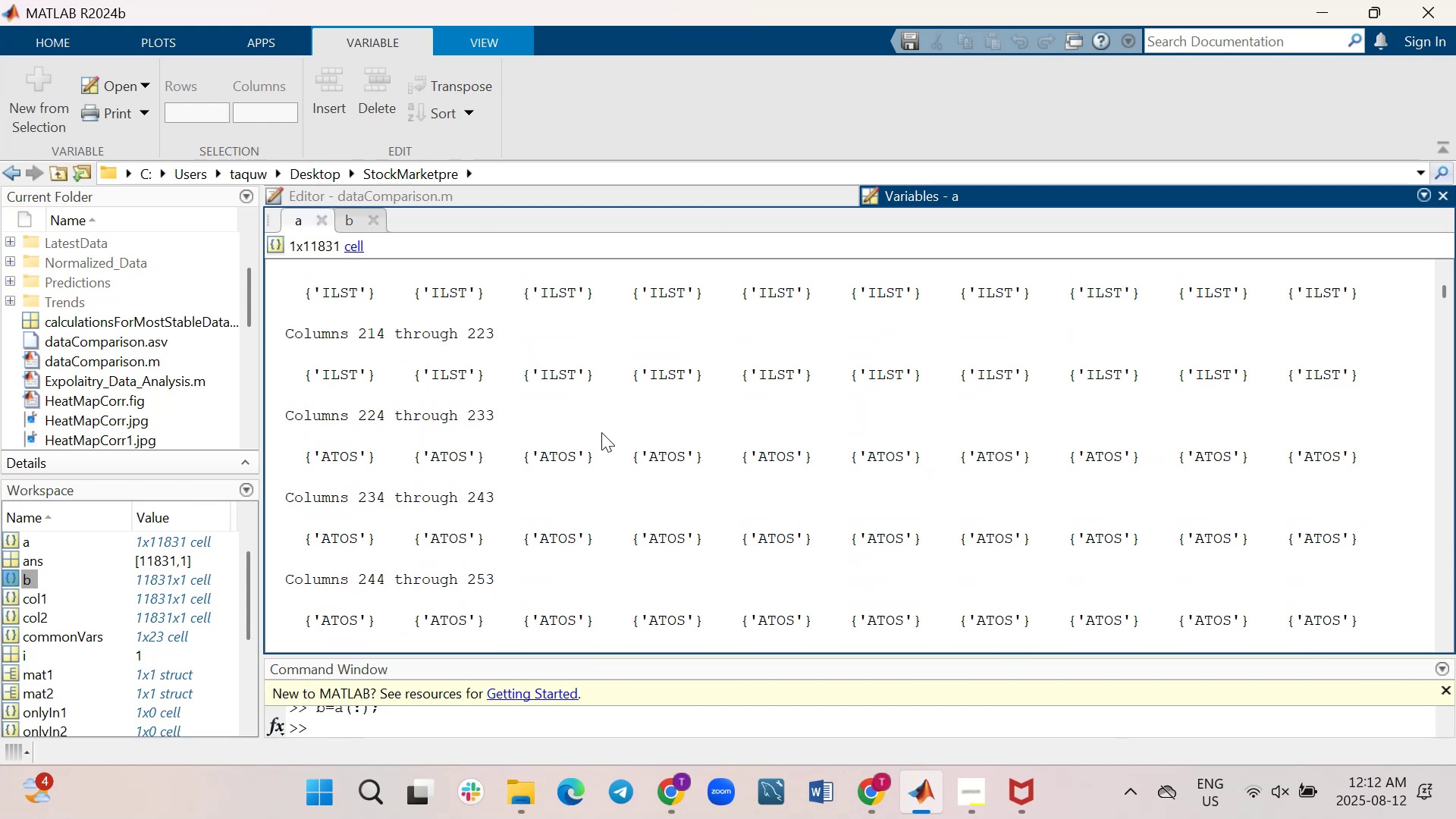 